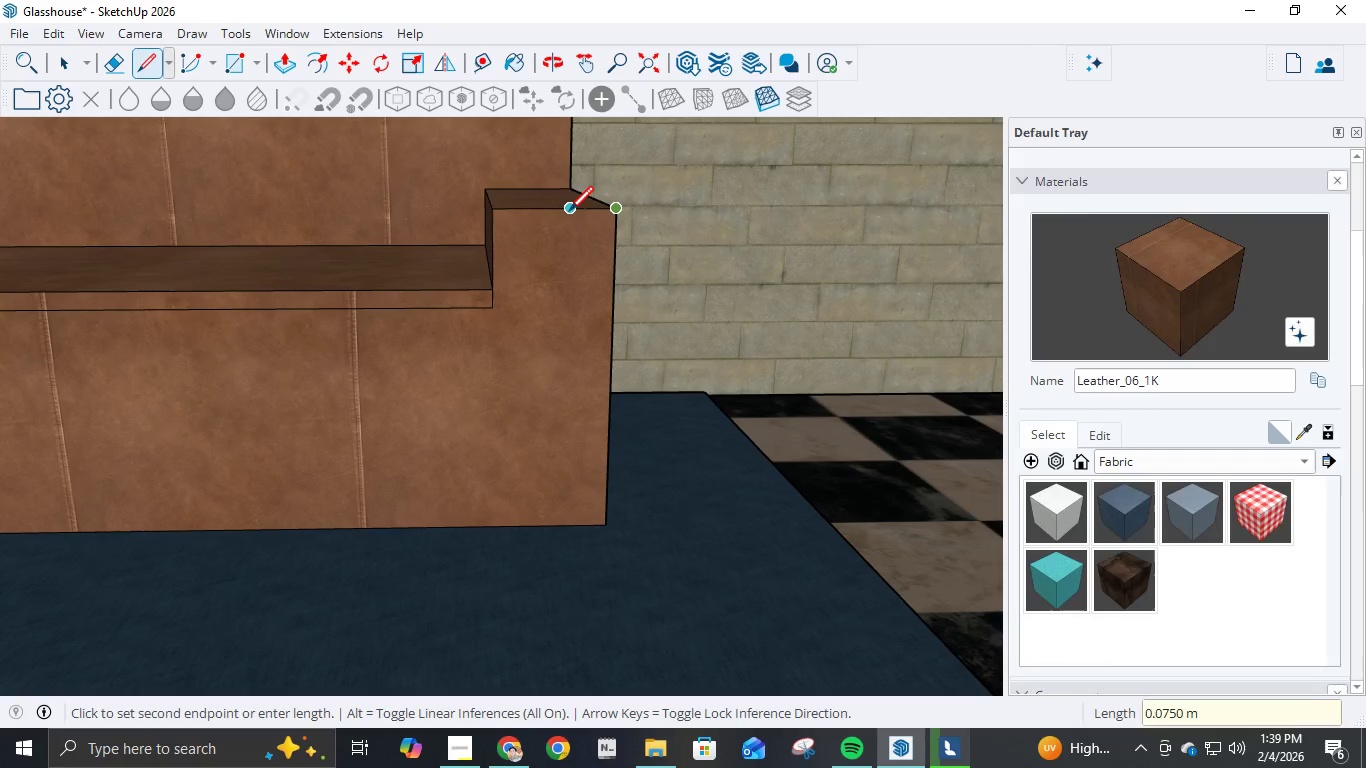 
key(NumpadDecimal)
 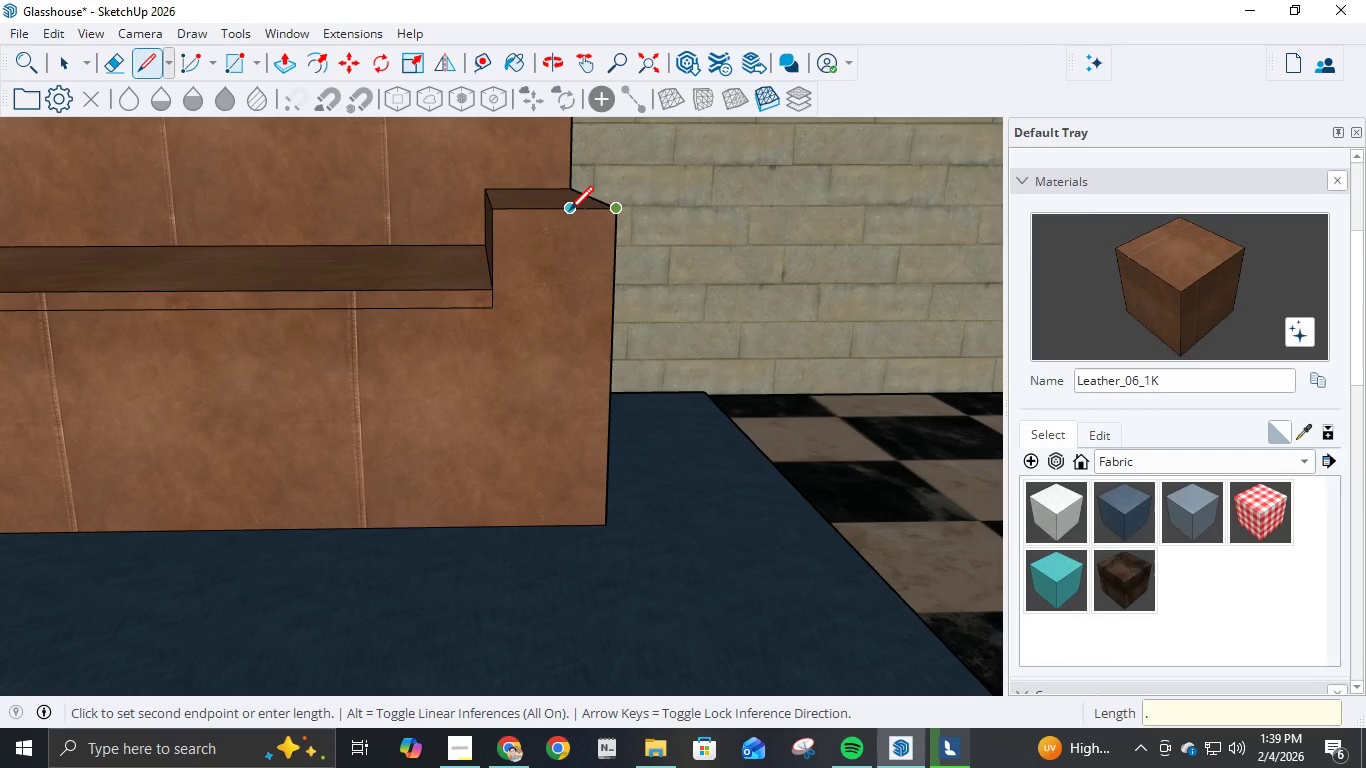 
key(Numpad0)
 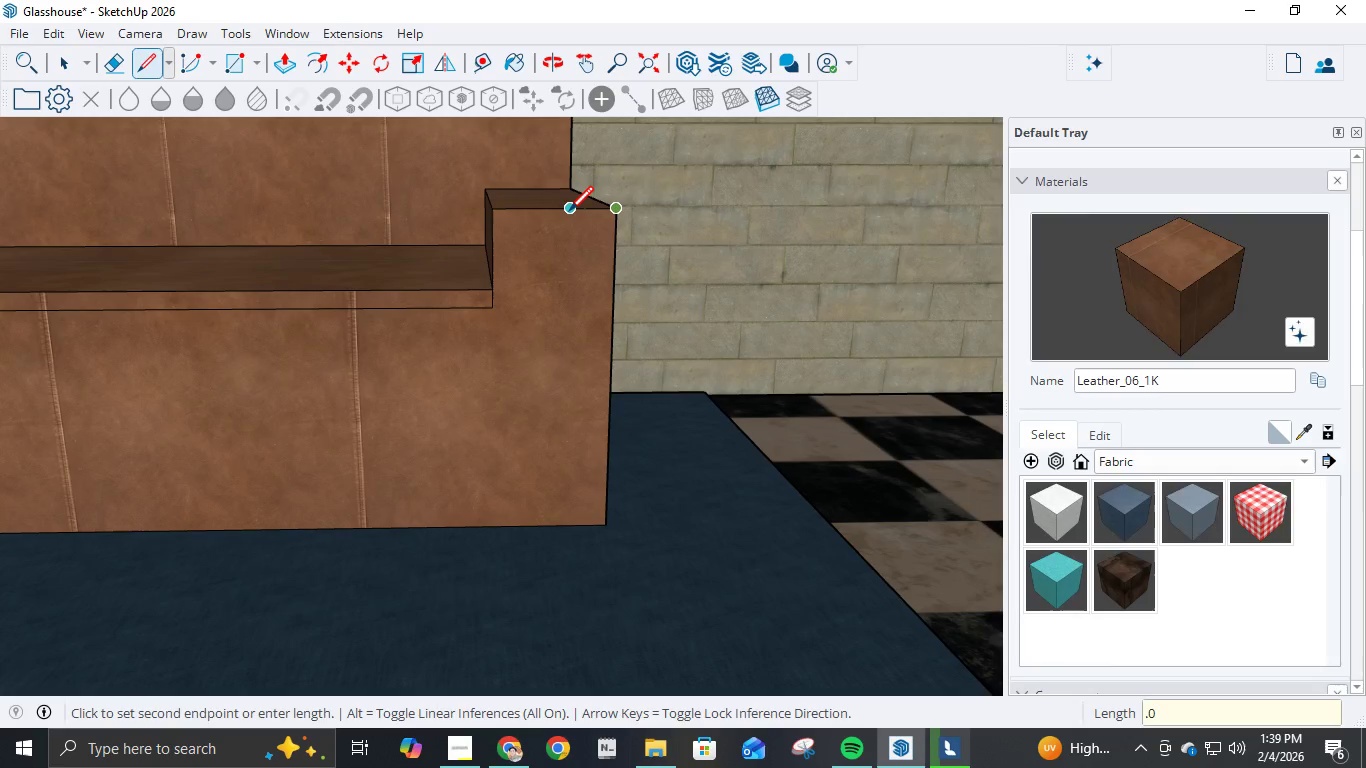 
key(Numpad5)
 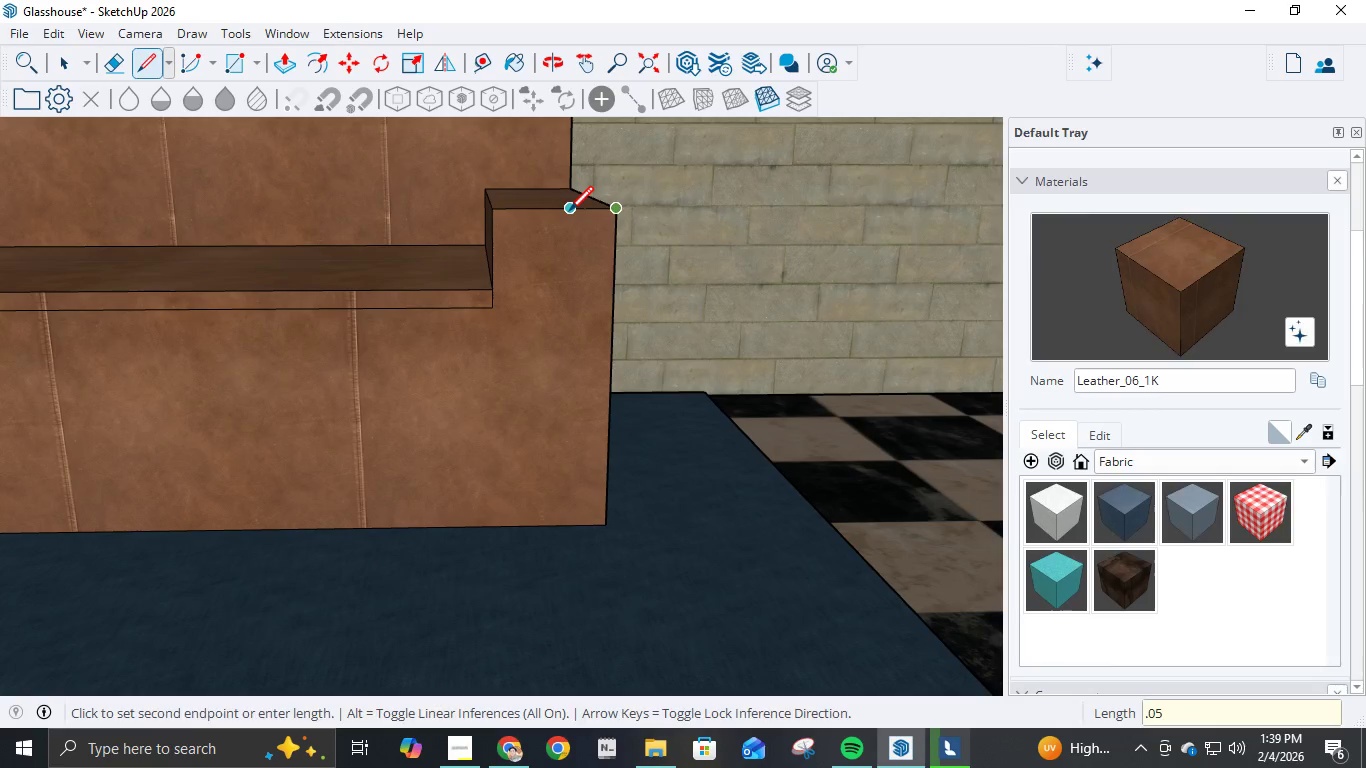 
key(NumpadEnter)
 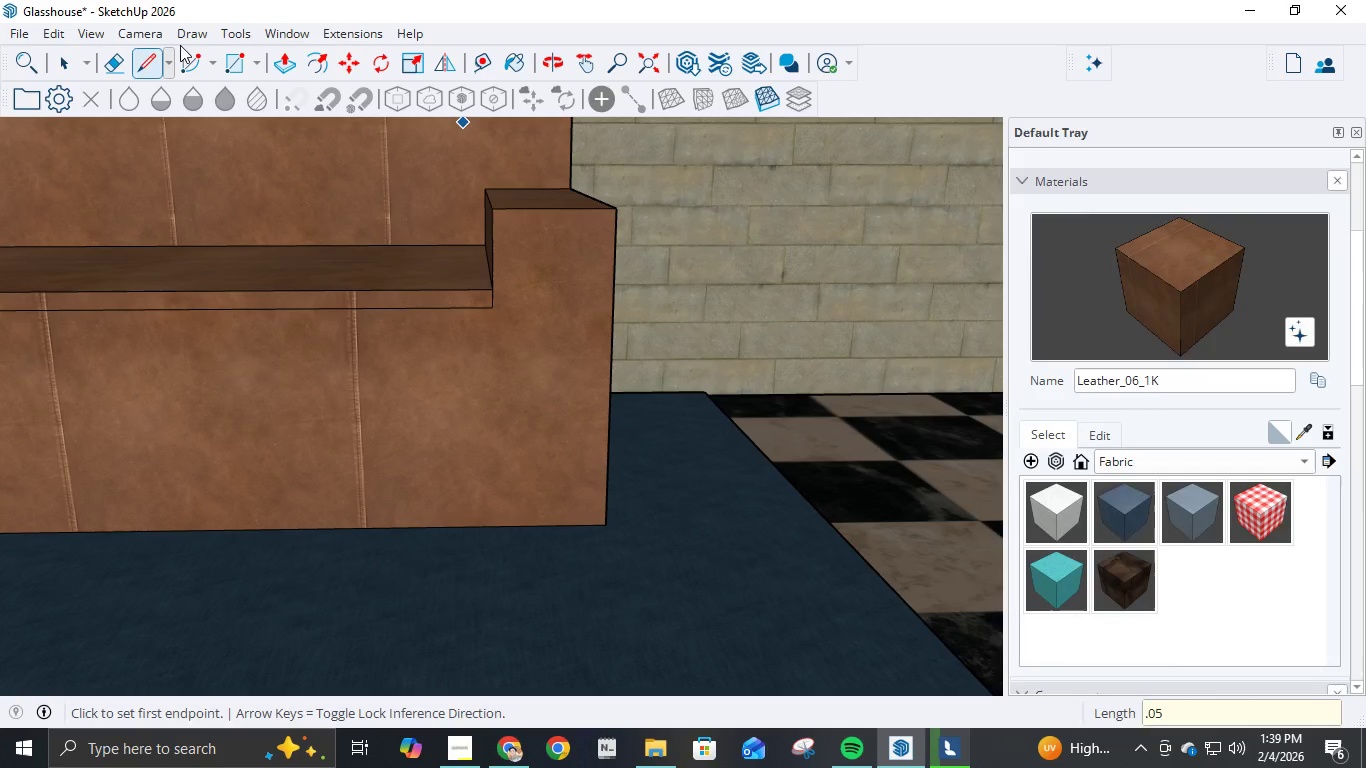 
key(A)
 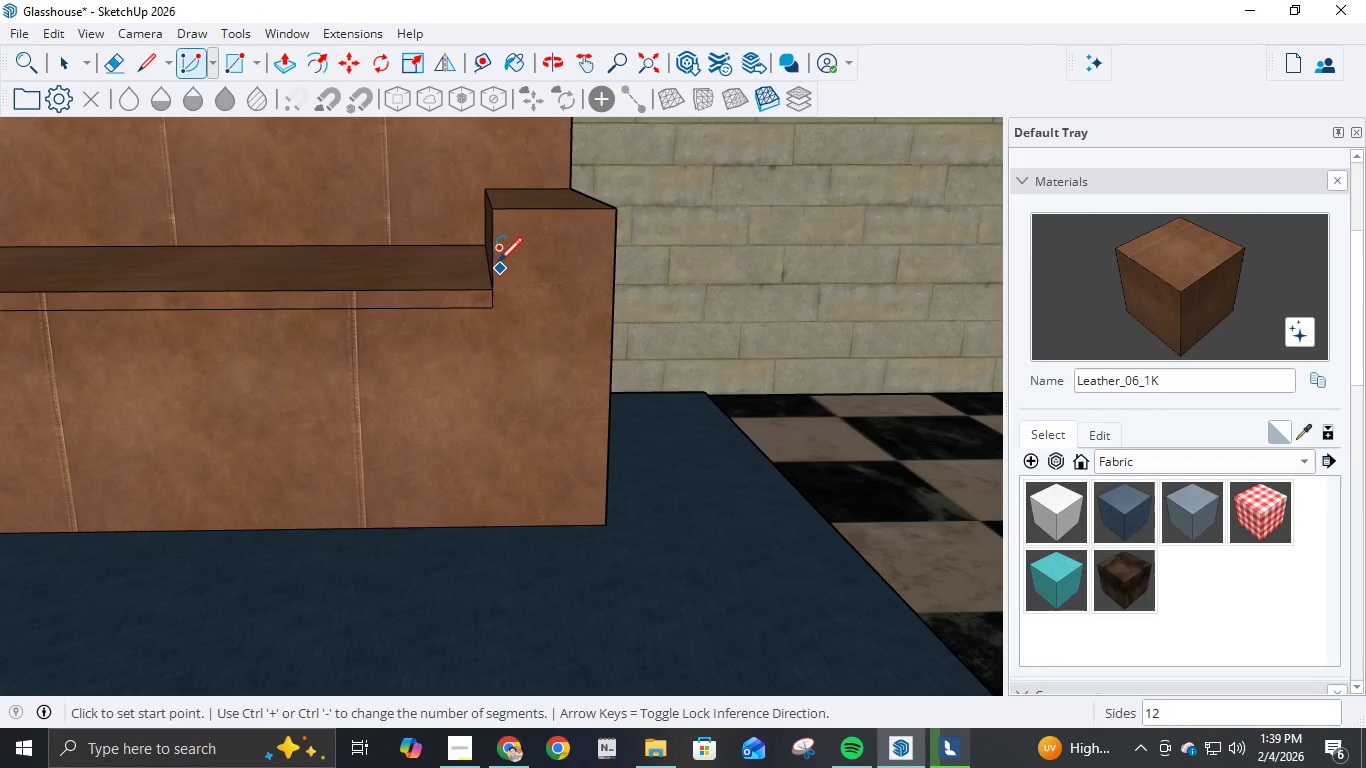 
left_click([493, 250])
 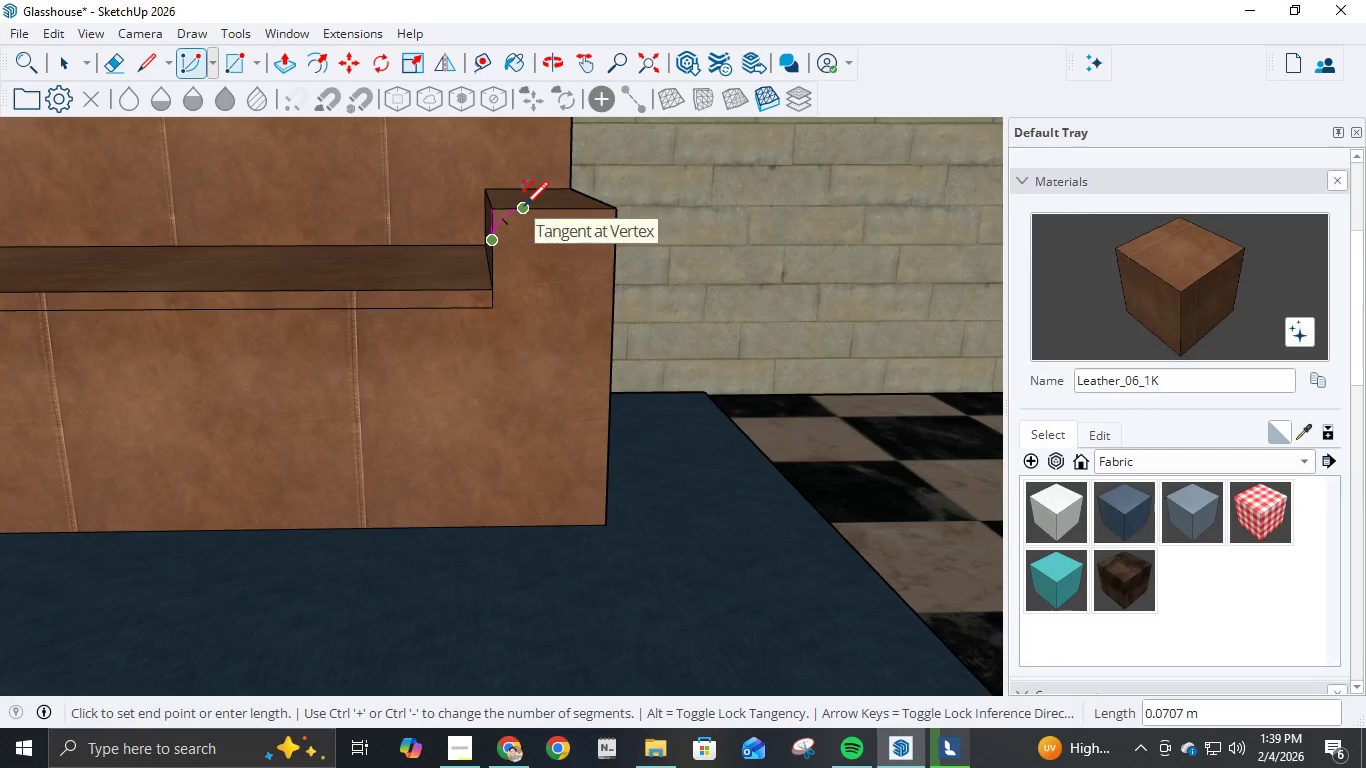 
double_click([524, 208])
 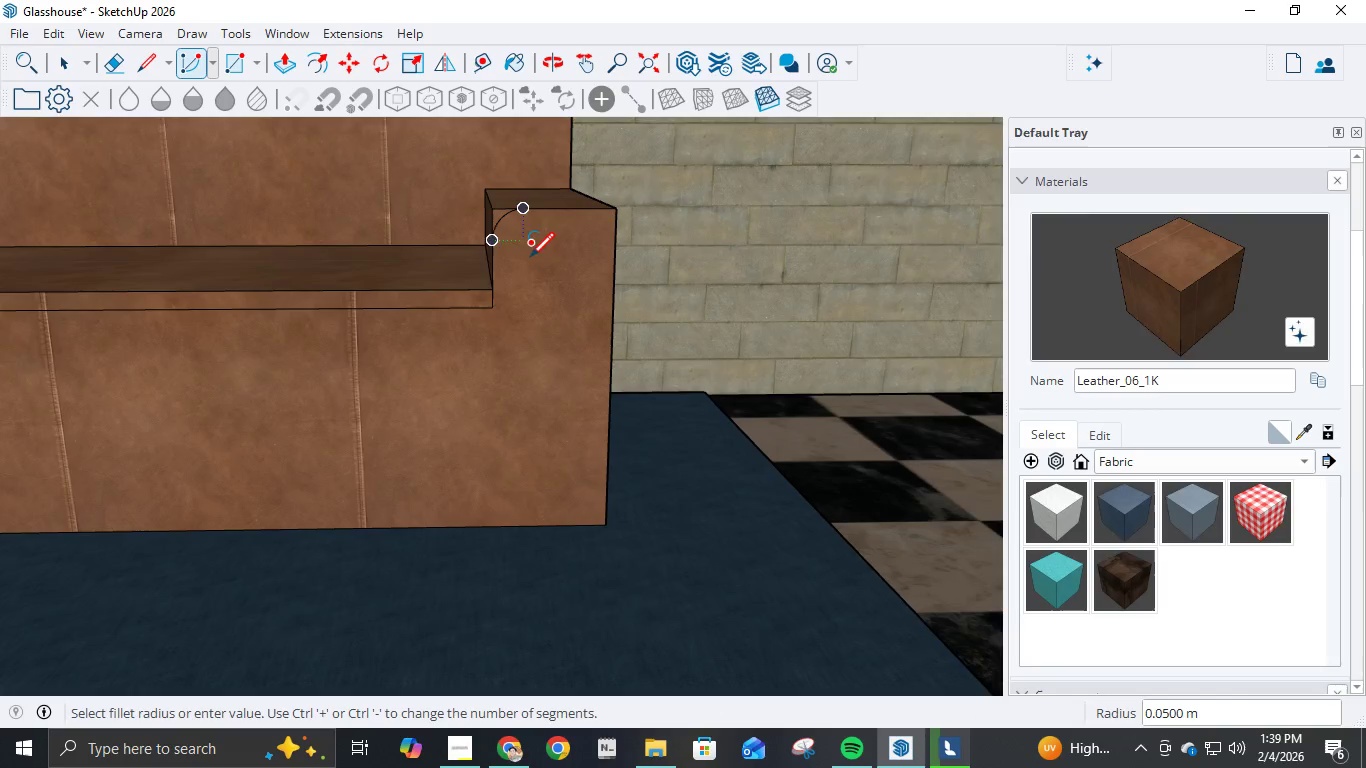 
scroll: coordinate [545, 264], scroll_direction: up, amount: 4.0
 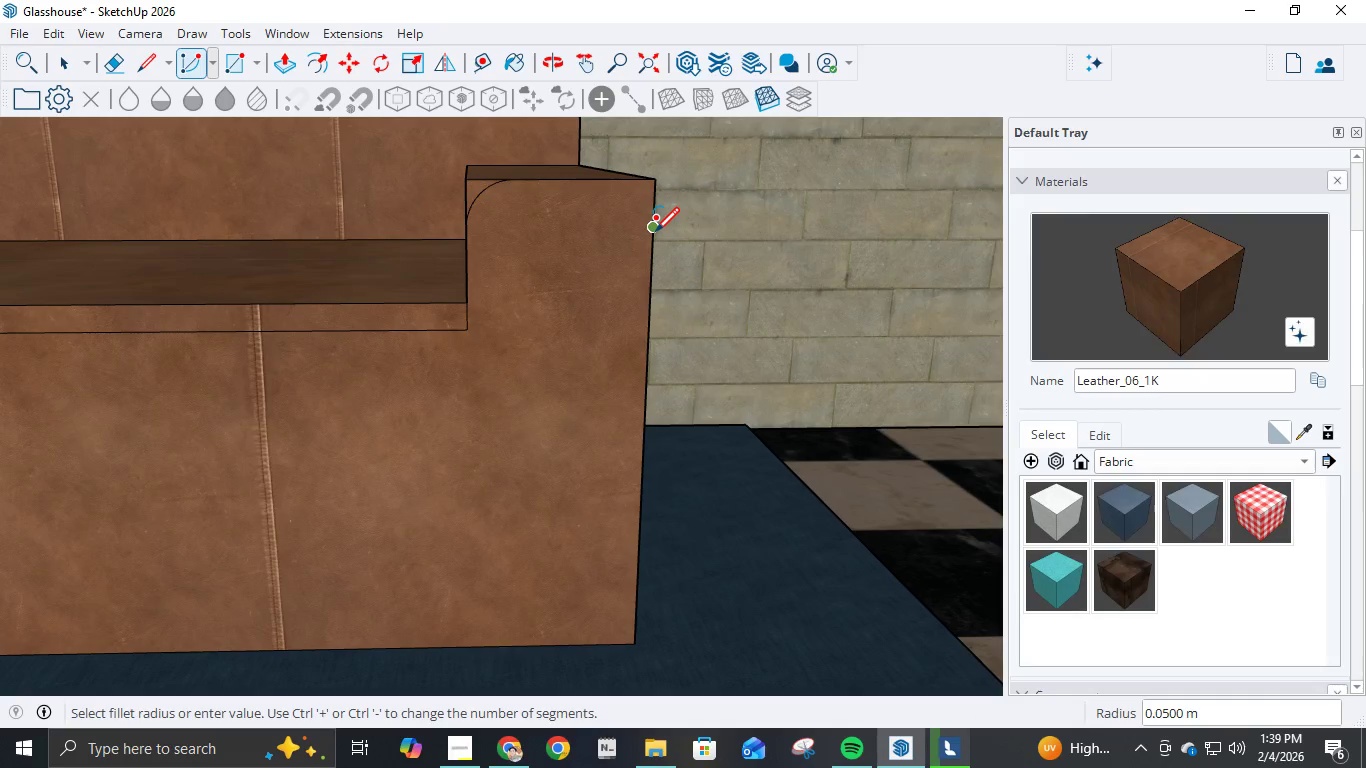 
left_click([654, 234])
 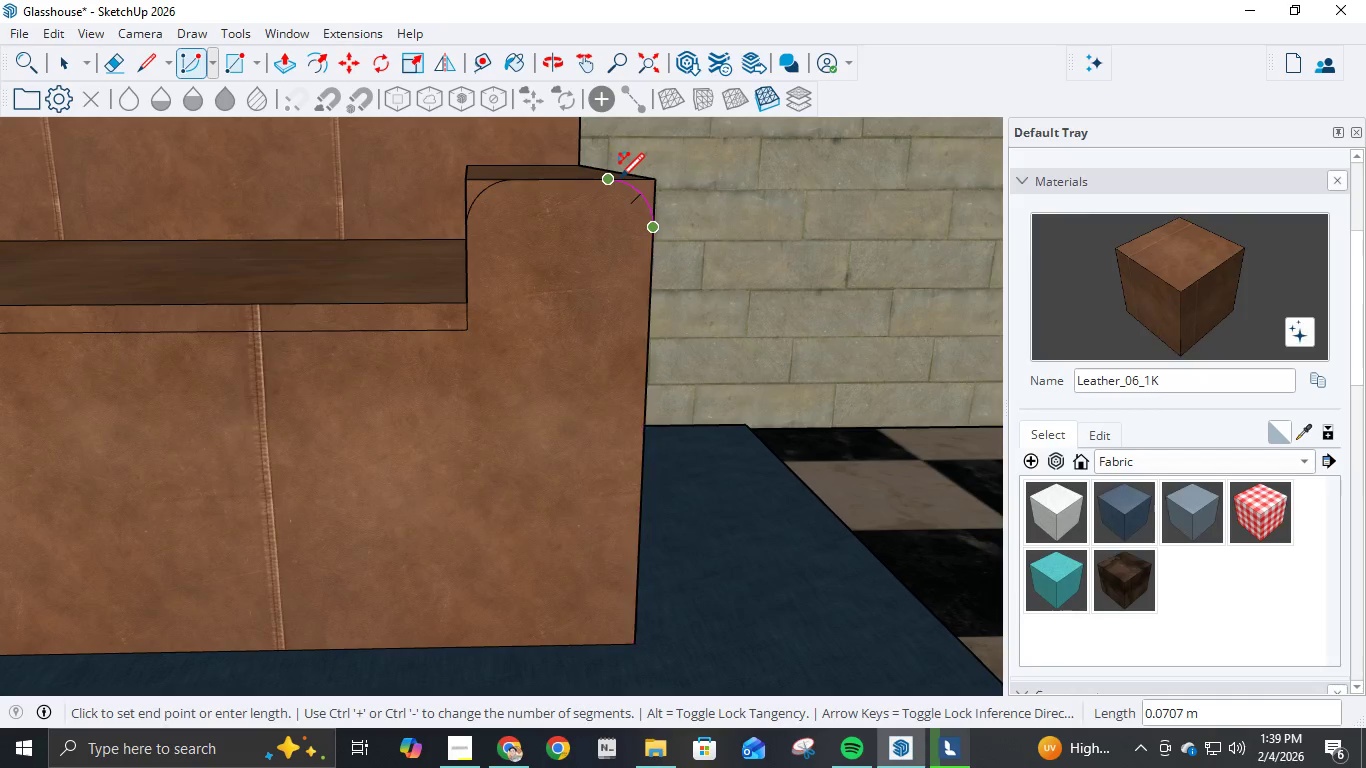 
double_click([620, 180])
 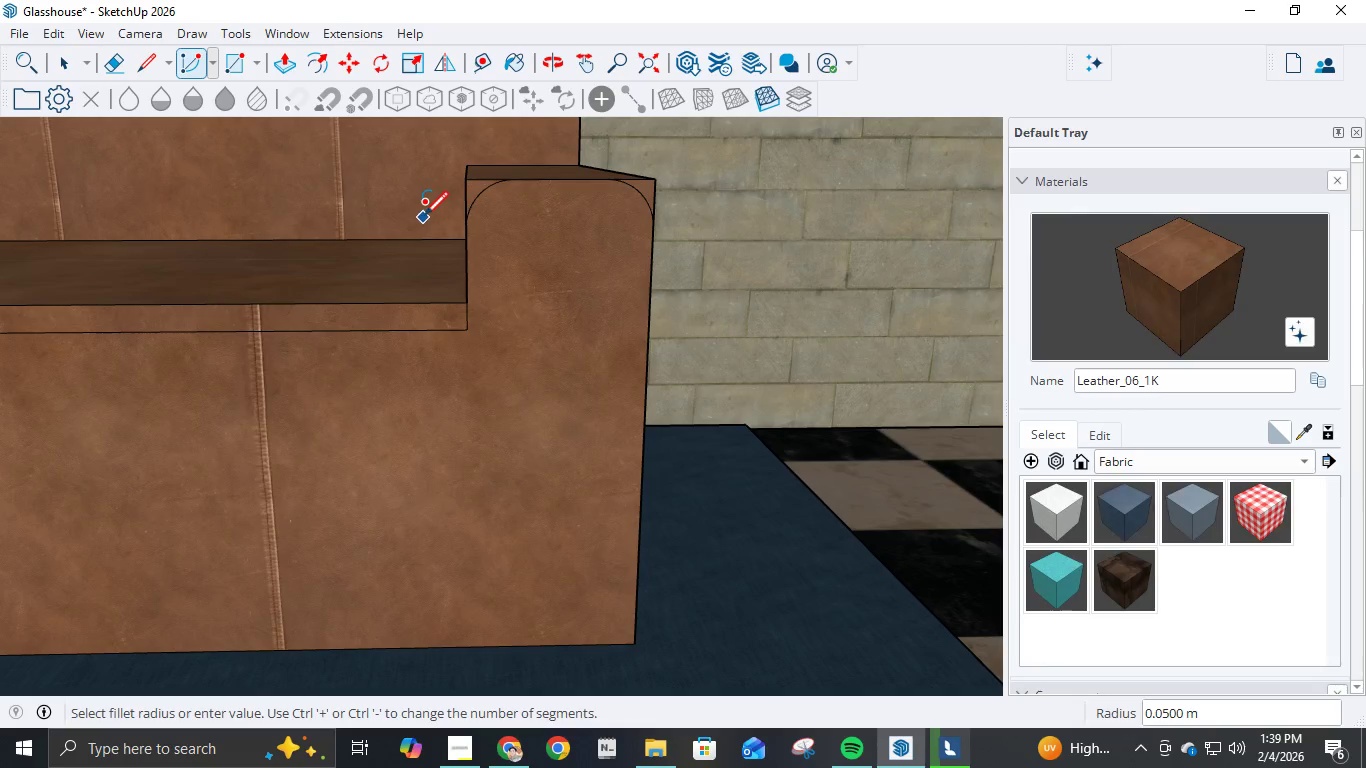 
key(P)
 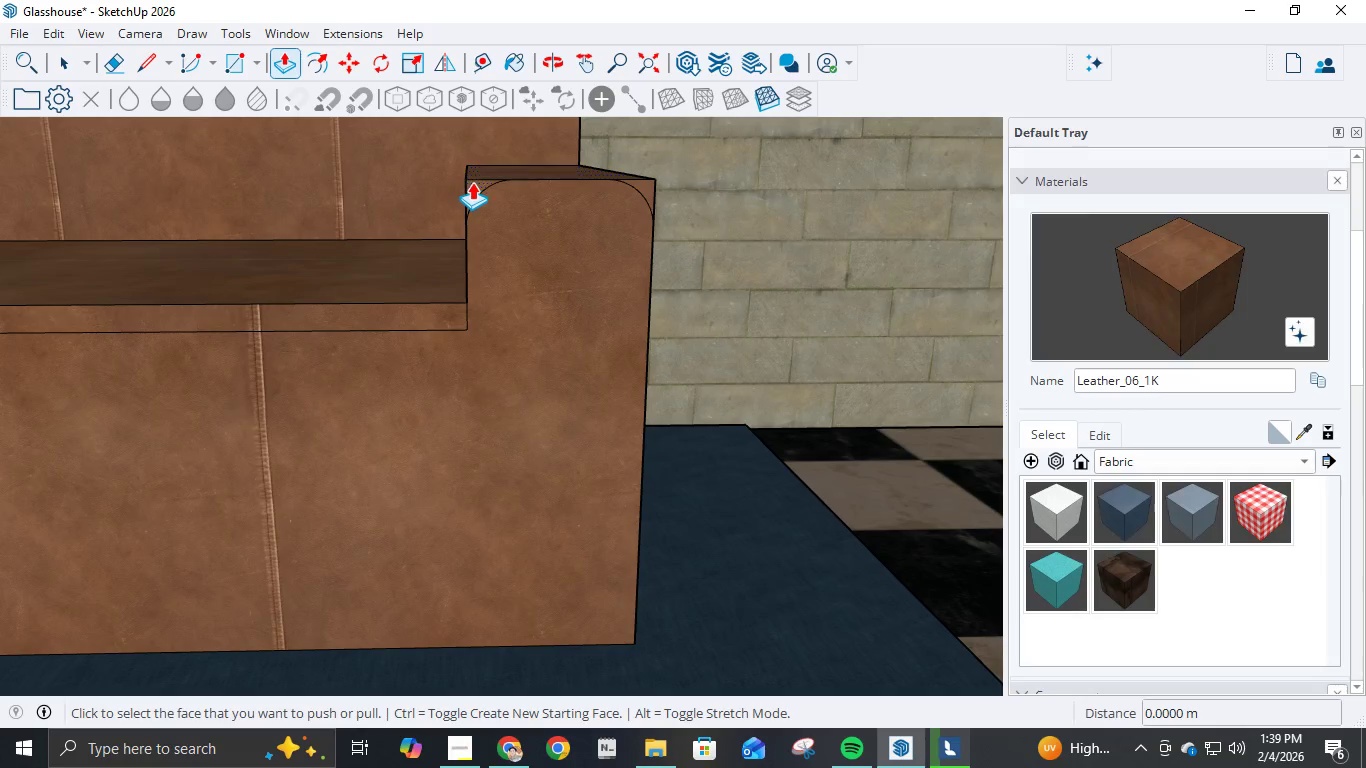 
left_click([472, 183])
 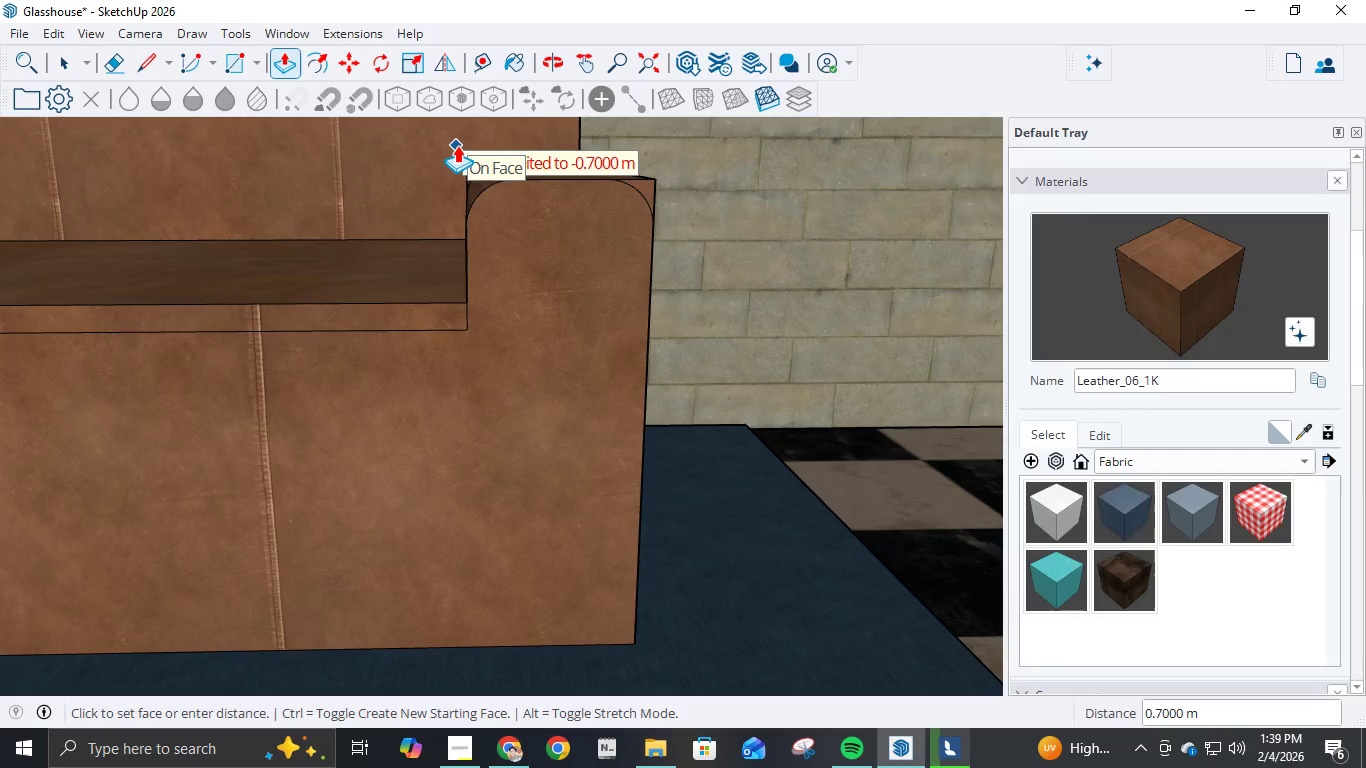 
left_click([457, 145])
 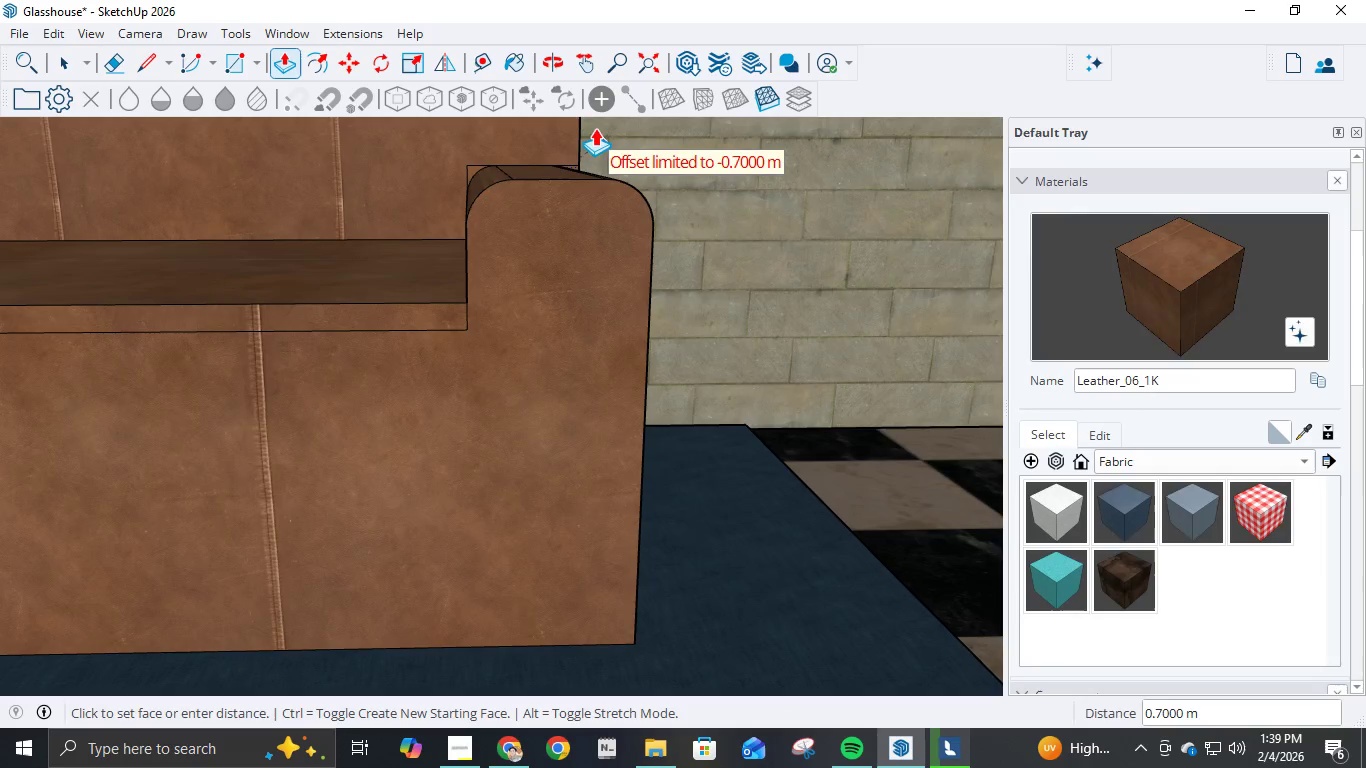 
left_click([580, 122])
 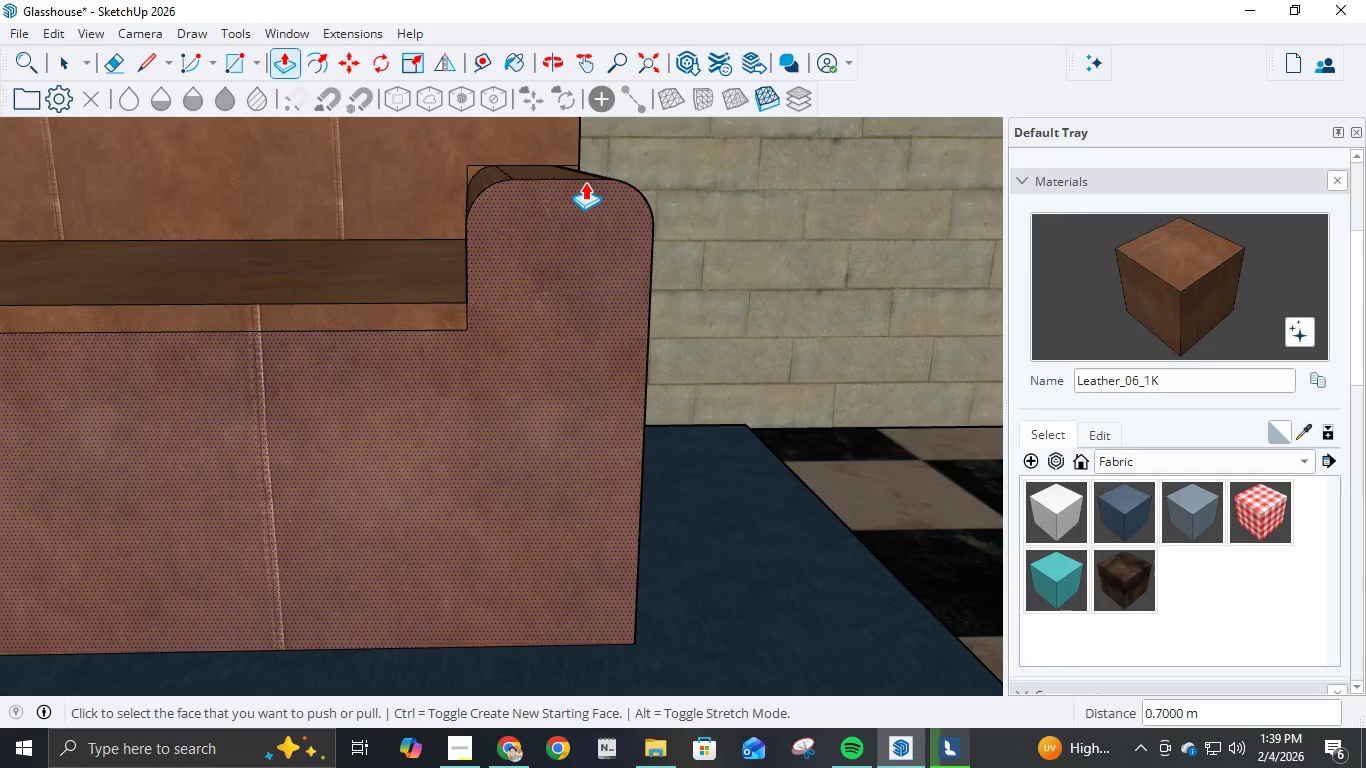 
key(E)
 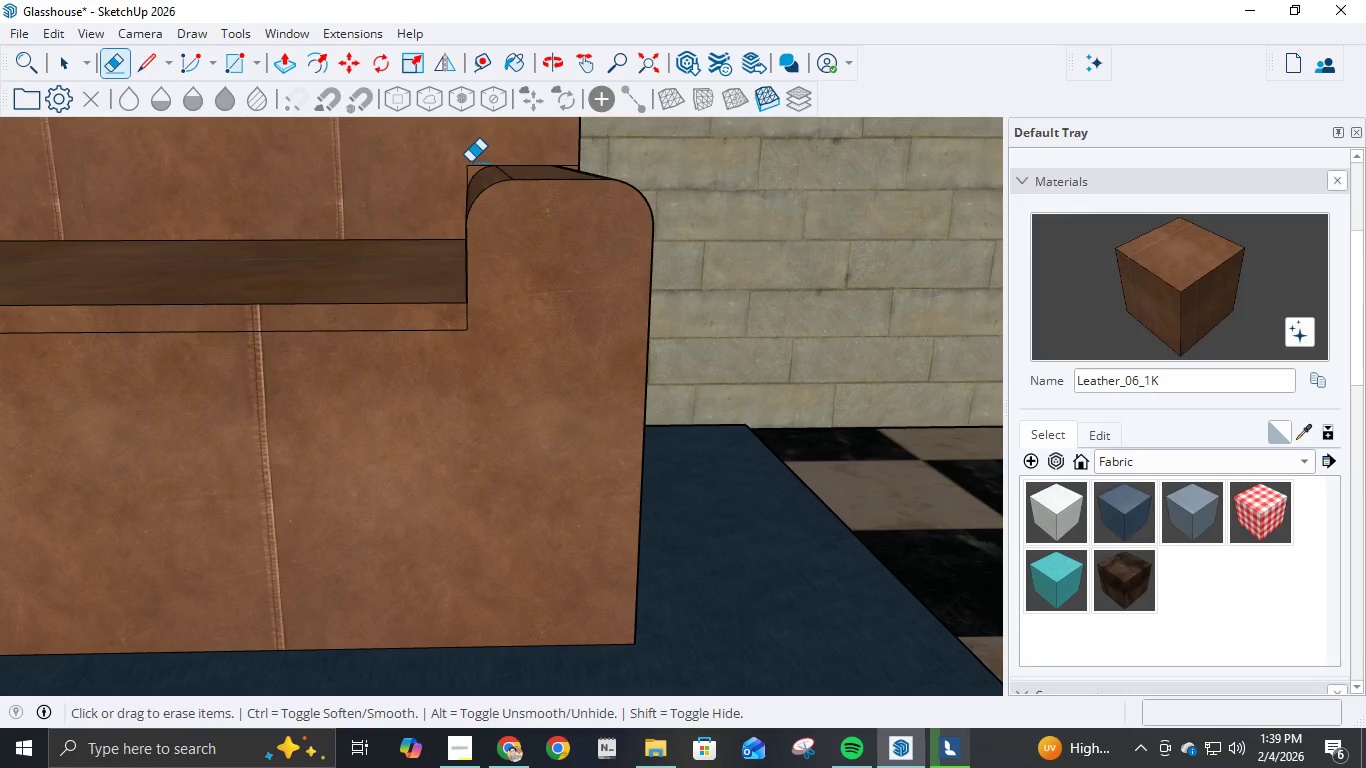 
left_click([468, 162])
 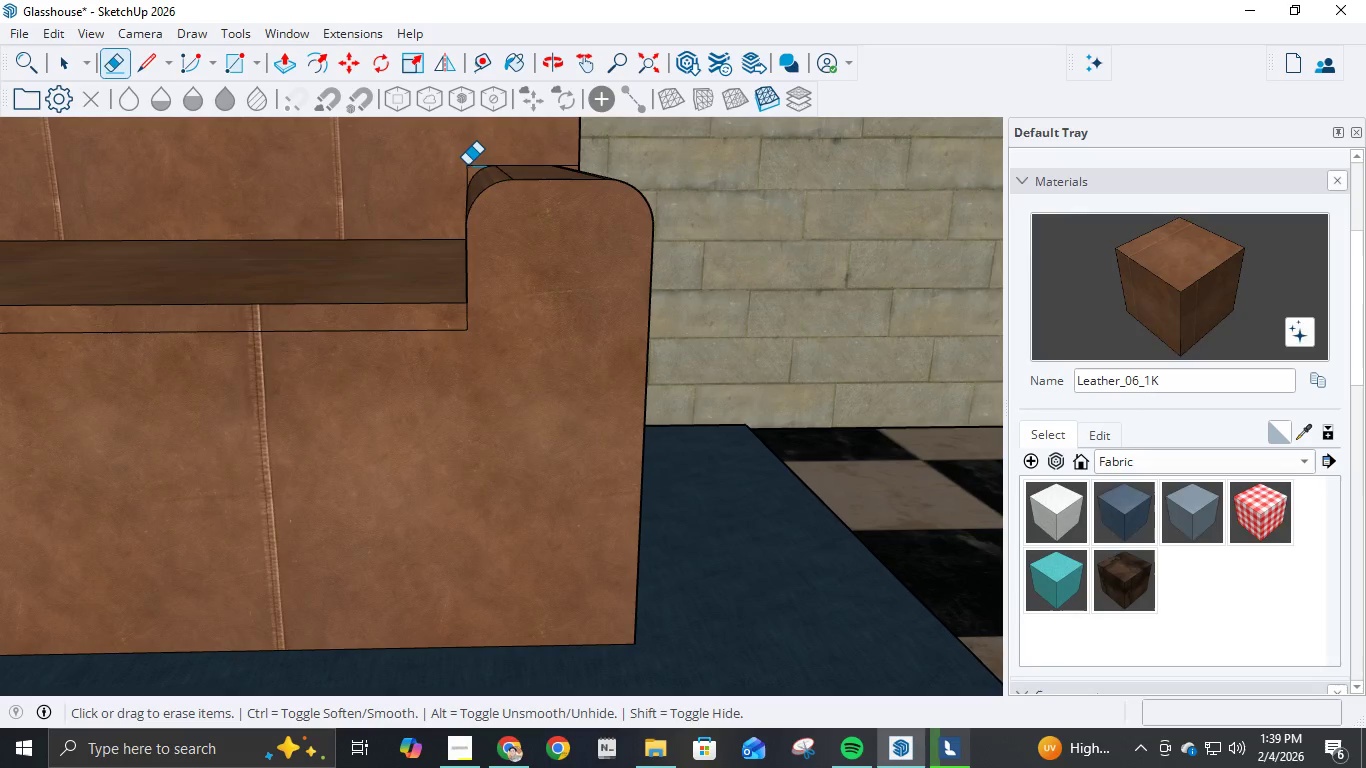 
left_click([467, 165])
 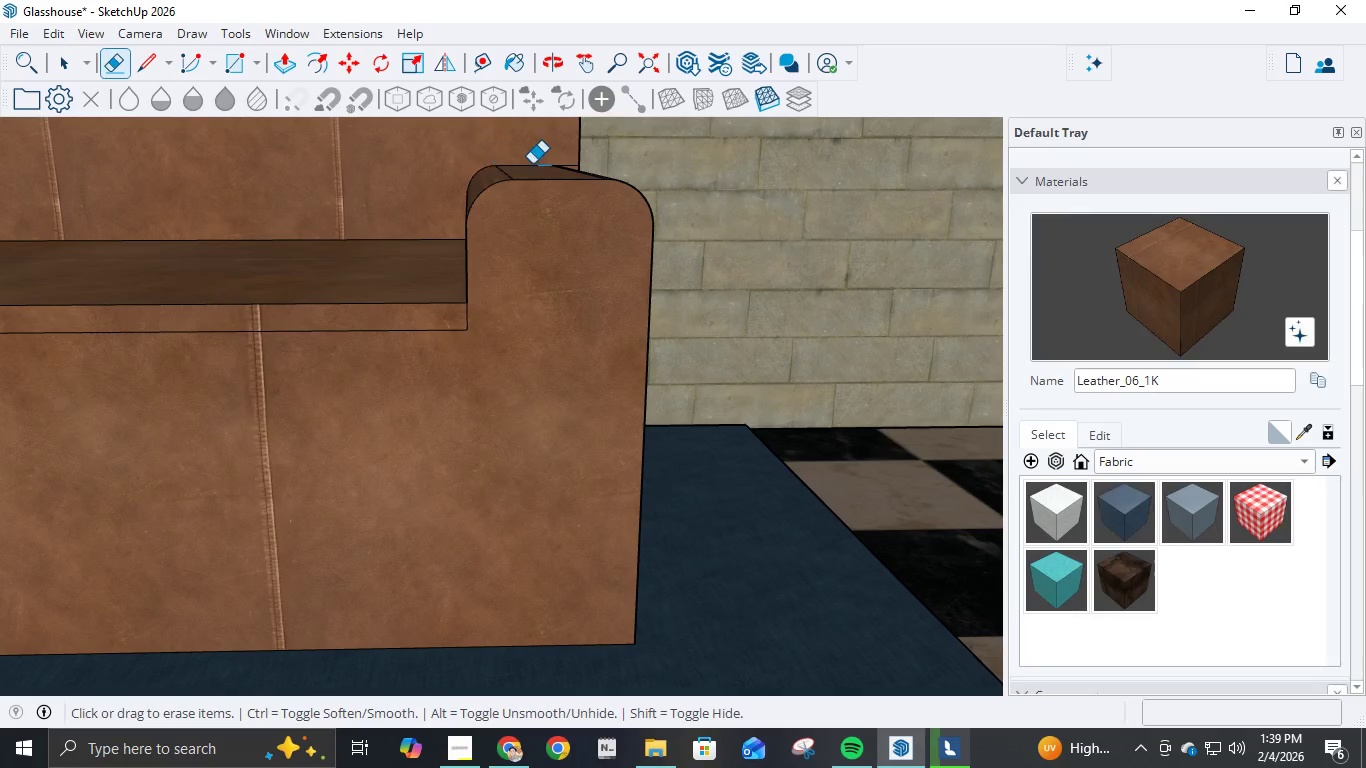 
scroll: coordinate [541, 163], scroll_direction: up, amount: 3.0
 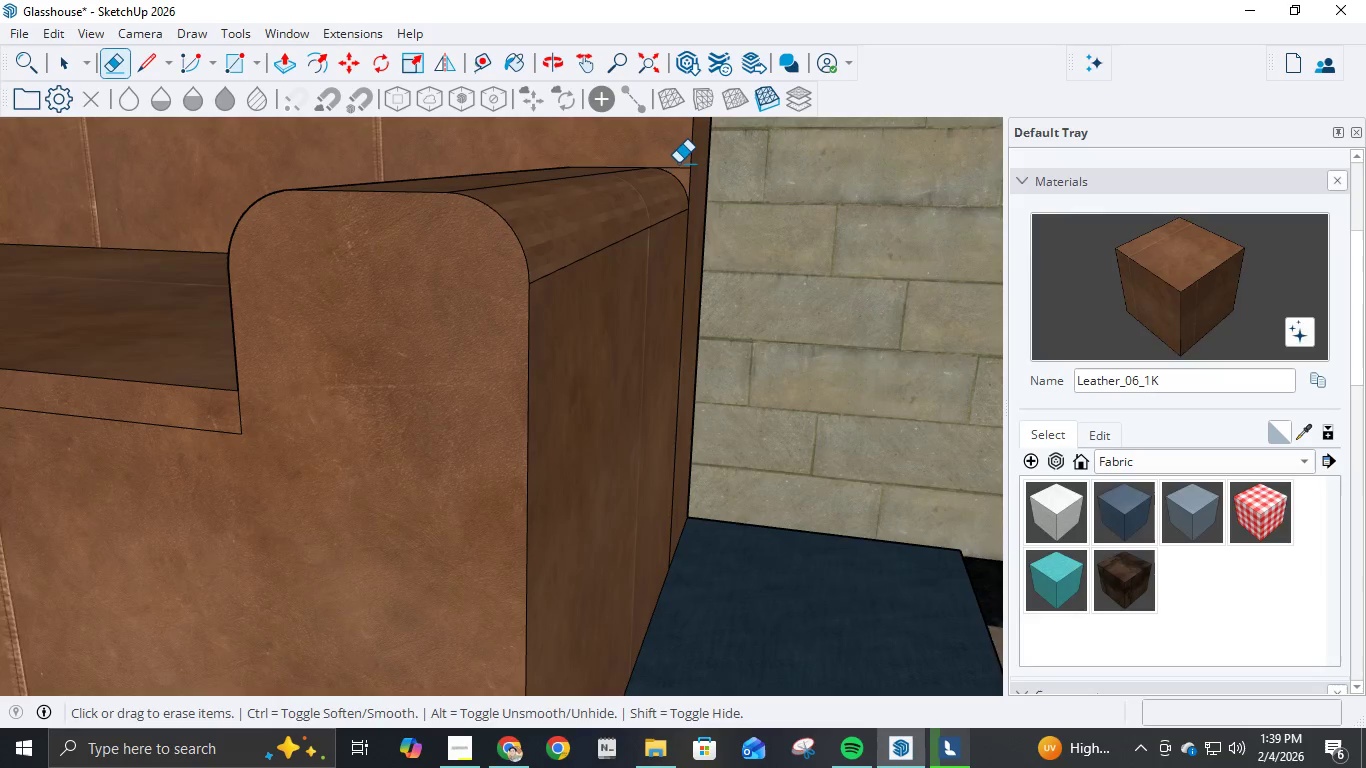 
double_click([678, 170])
 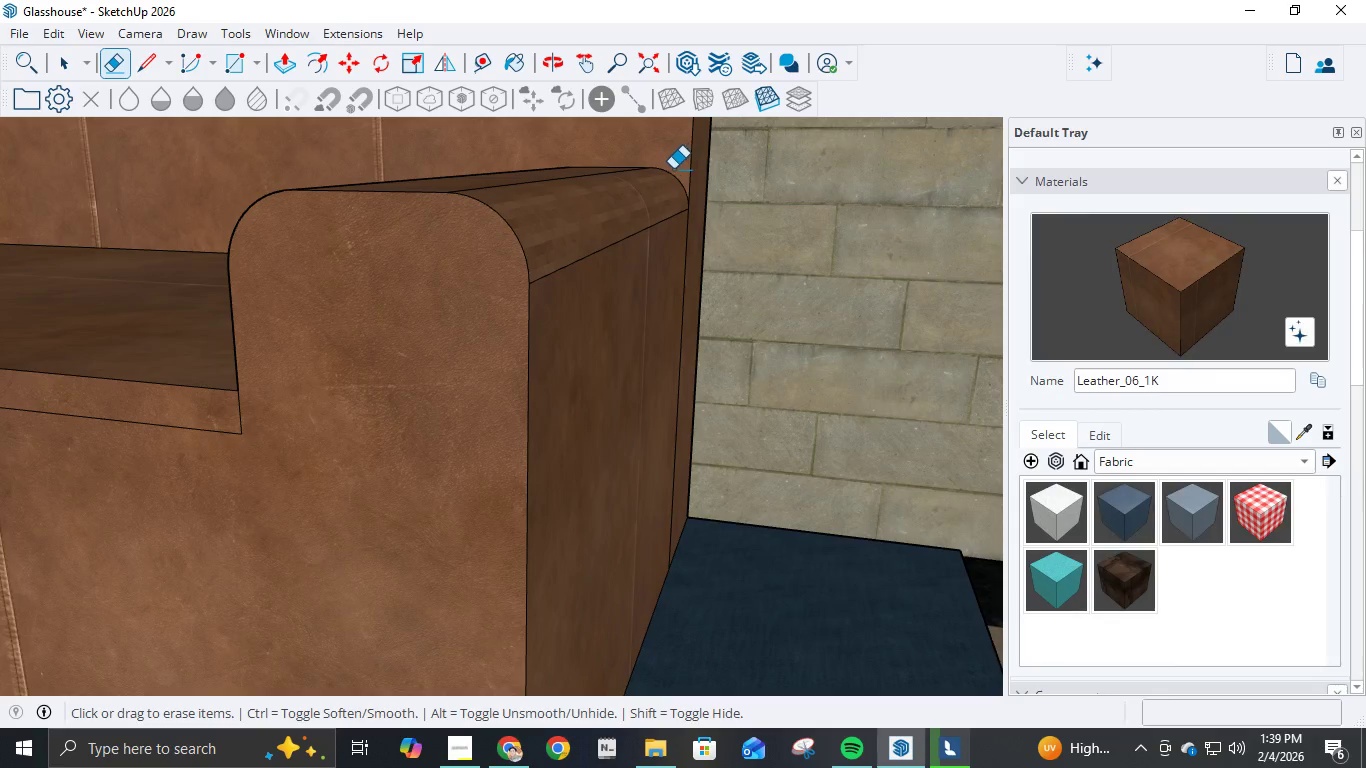 
hold_key(key=ShiftLeft, duration=1.5)
 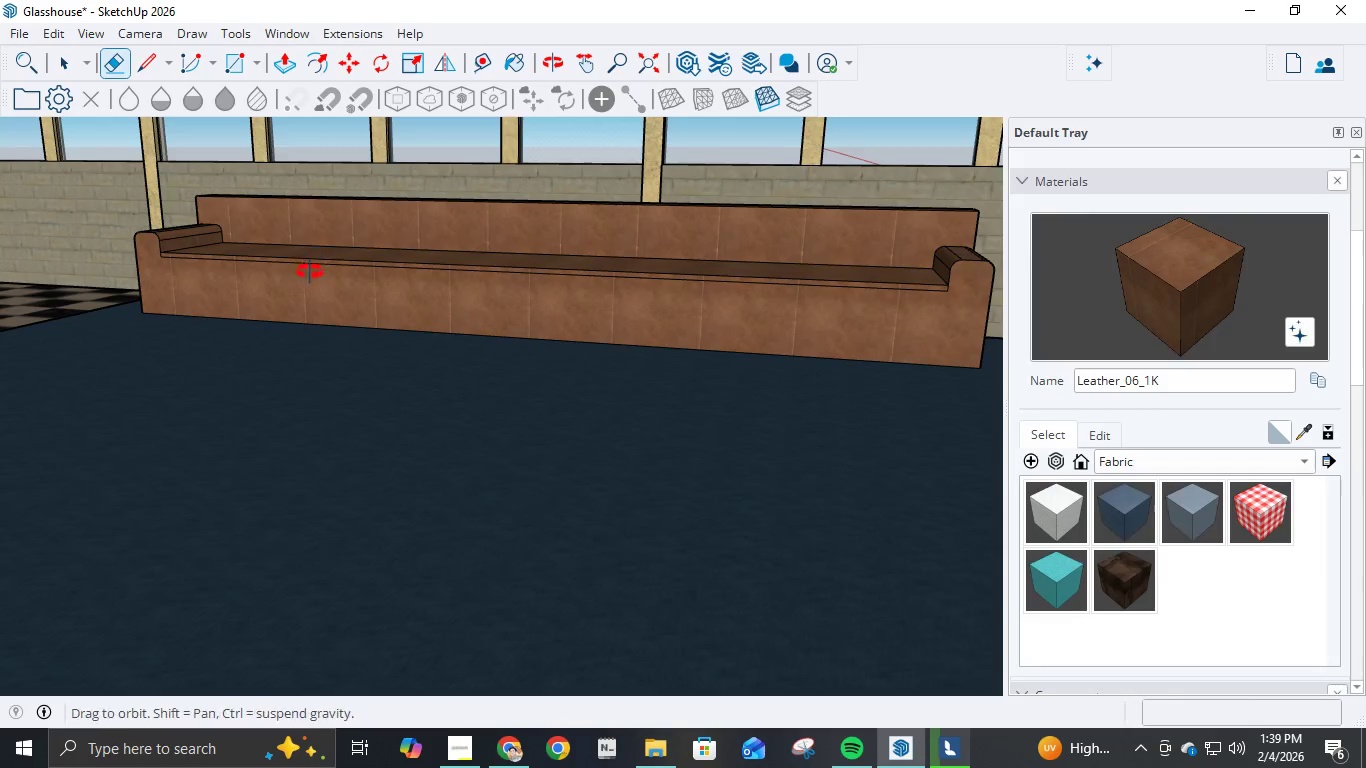 
scroll: coordinate [522, 210], scroll_direction: down, amount: 12.0
 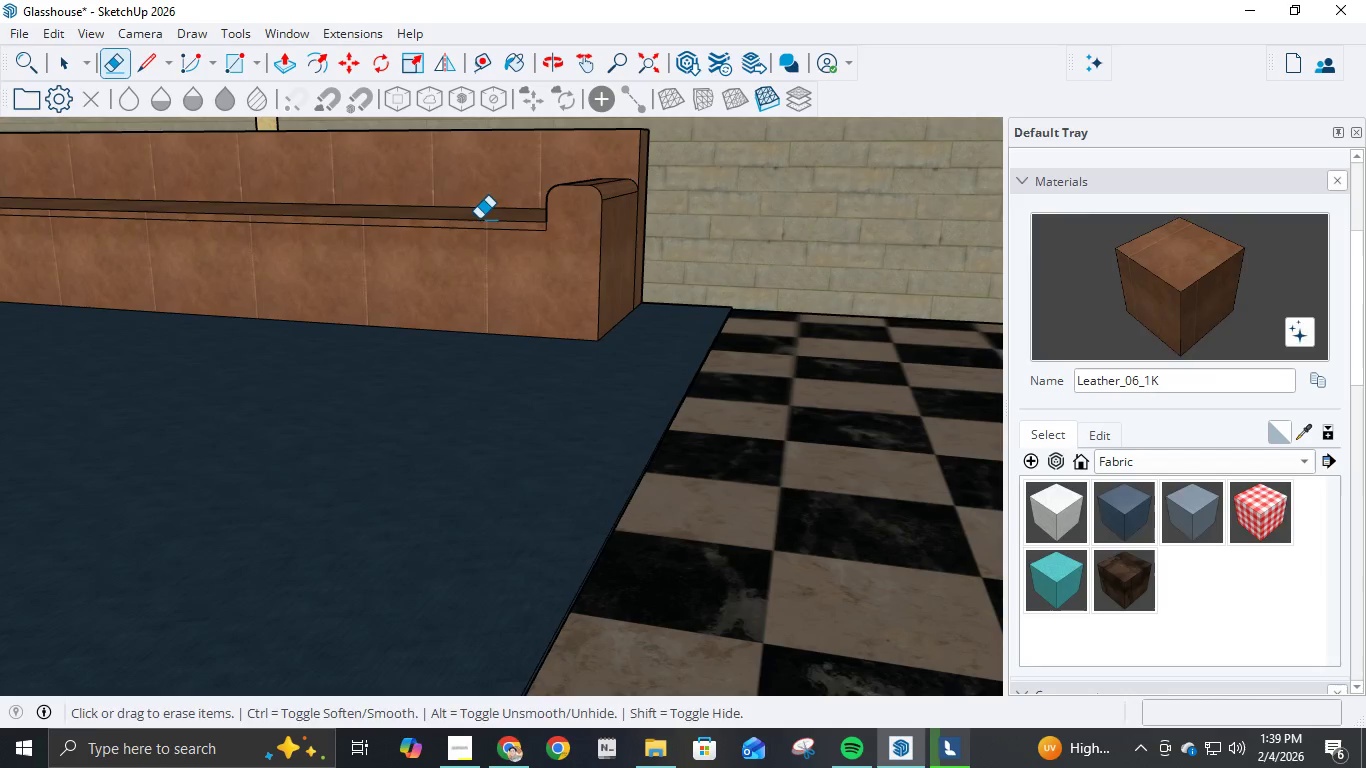 
key(Shift+ShiftLeft)
 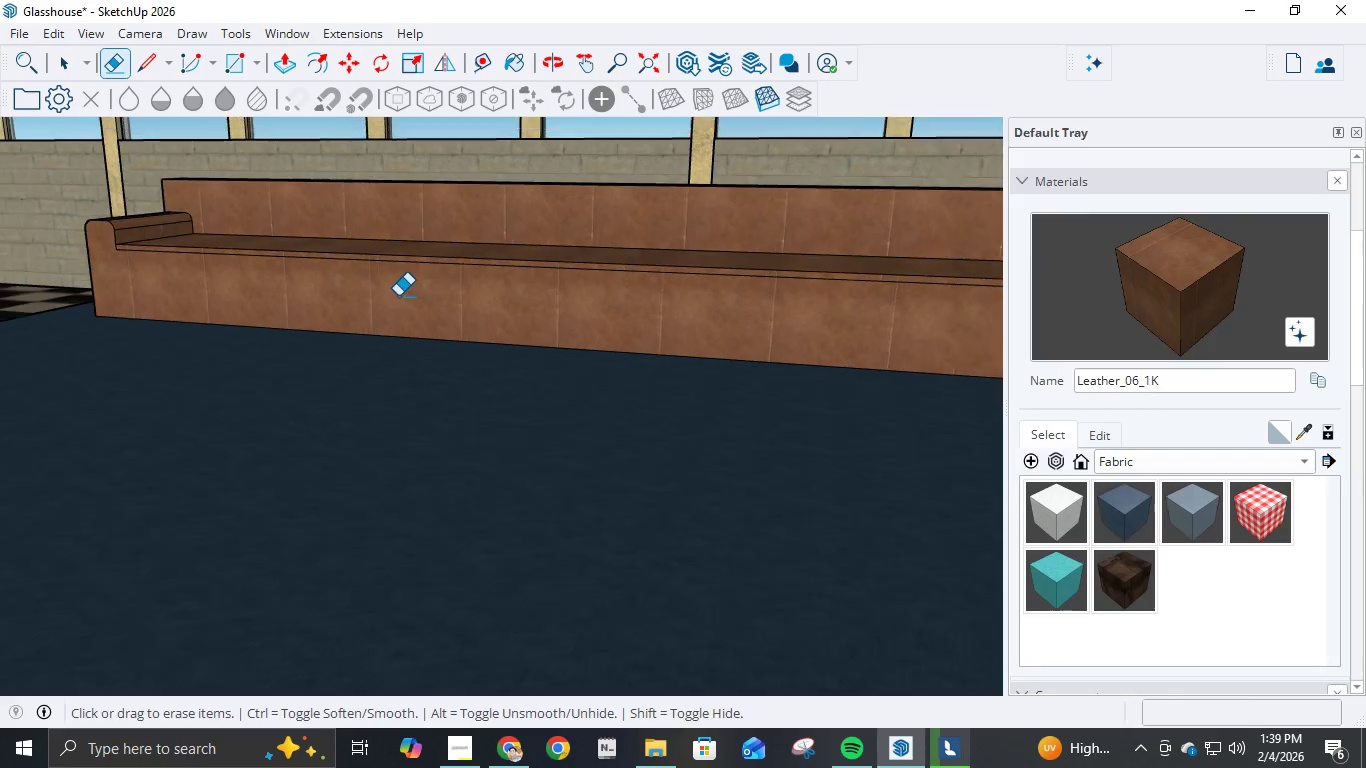 
scroll: coordinate [521, 323], scroll_direction: down, amount: 11.0
 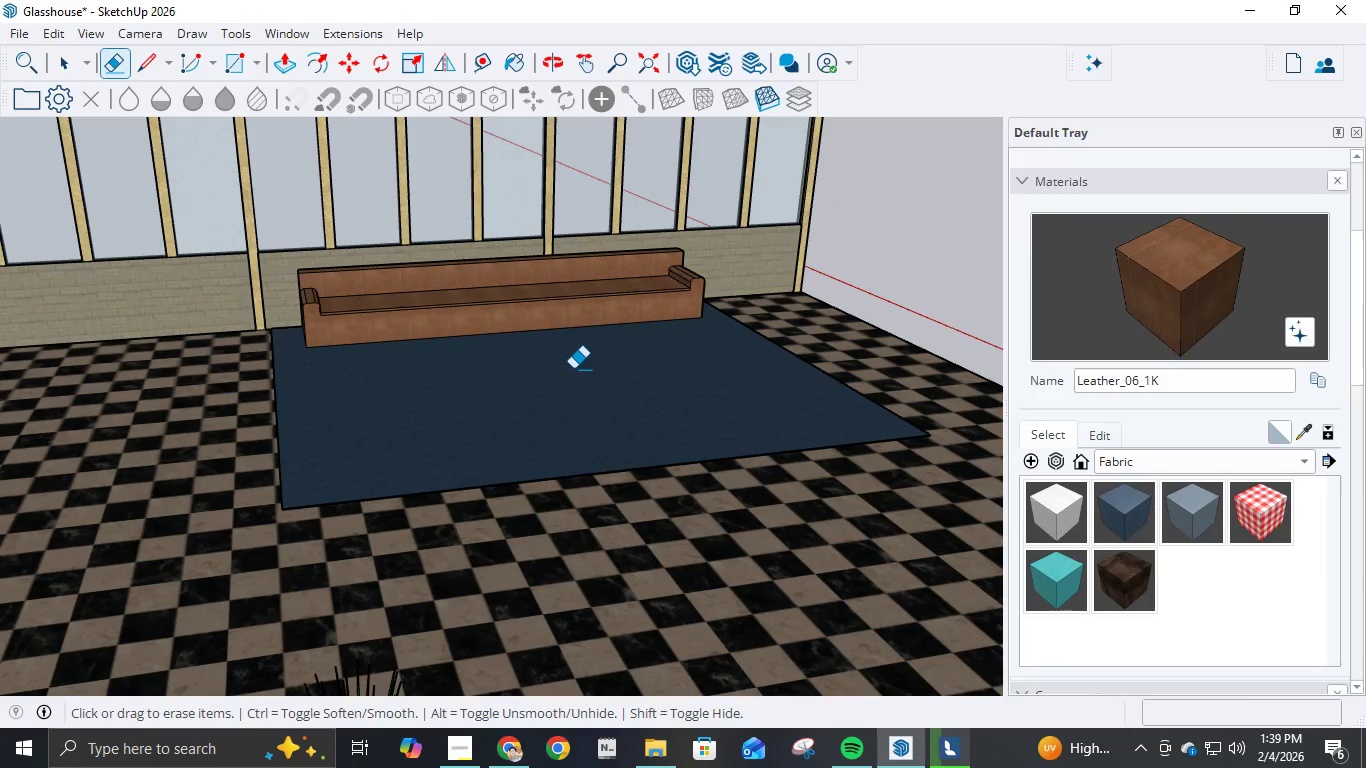 
scroll: coordinate [572, 370], scroll_direction: up, amount: 4.0
 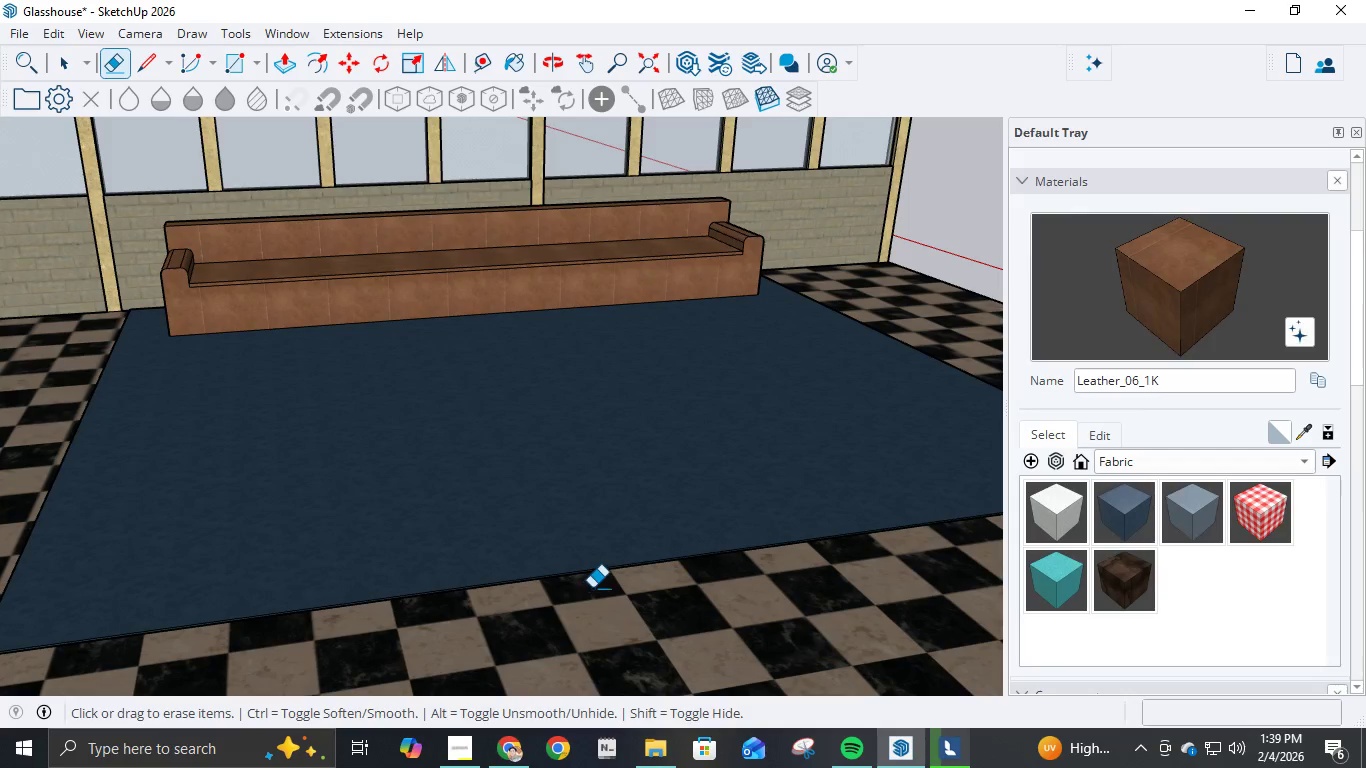 
wait(10.74)
 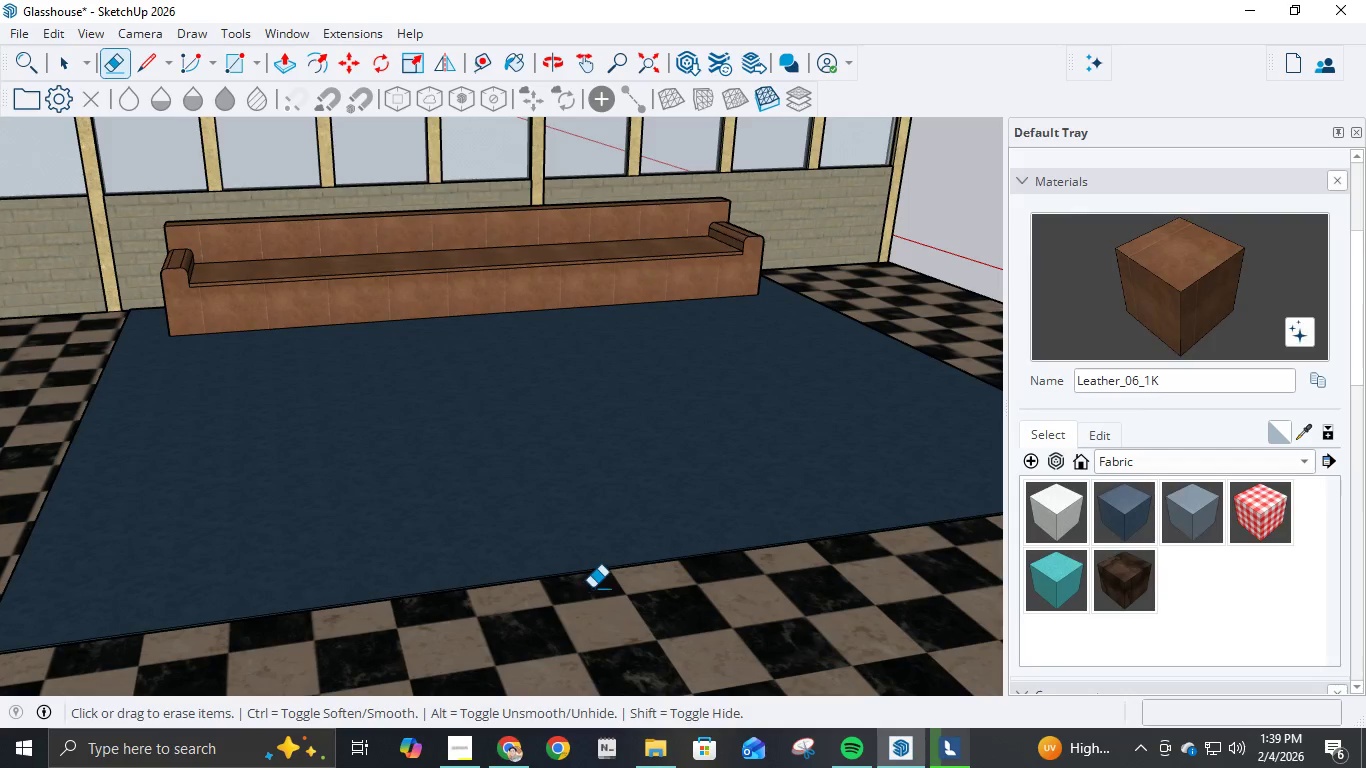 
scroll: coordinate [391, 341], scroll_direction: down, amount: 5.0
 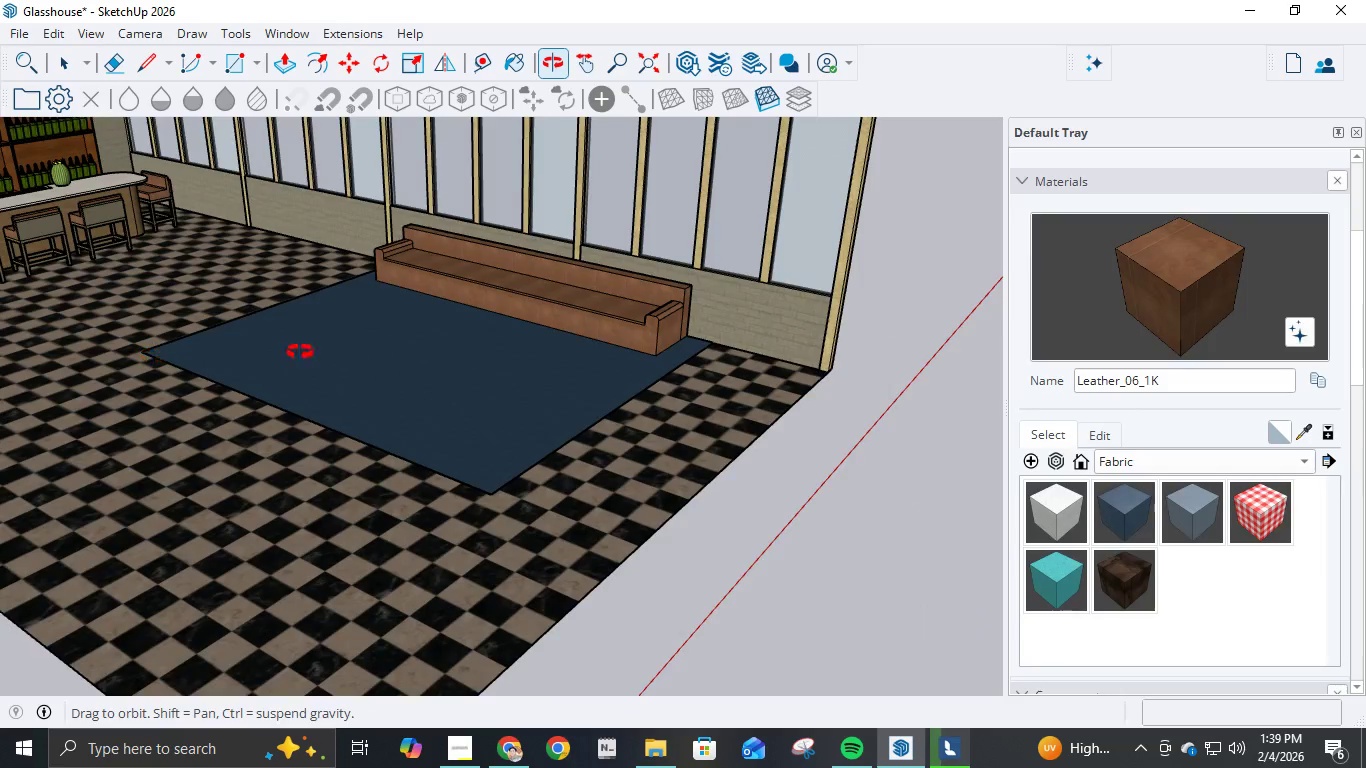 
scroll: coordinate [365, 352], scroll_direction: up, amount: 3.0
 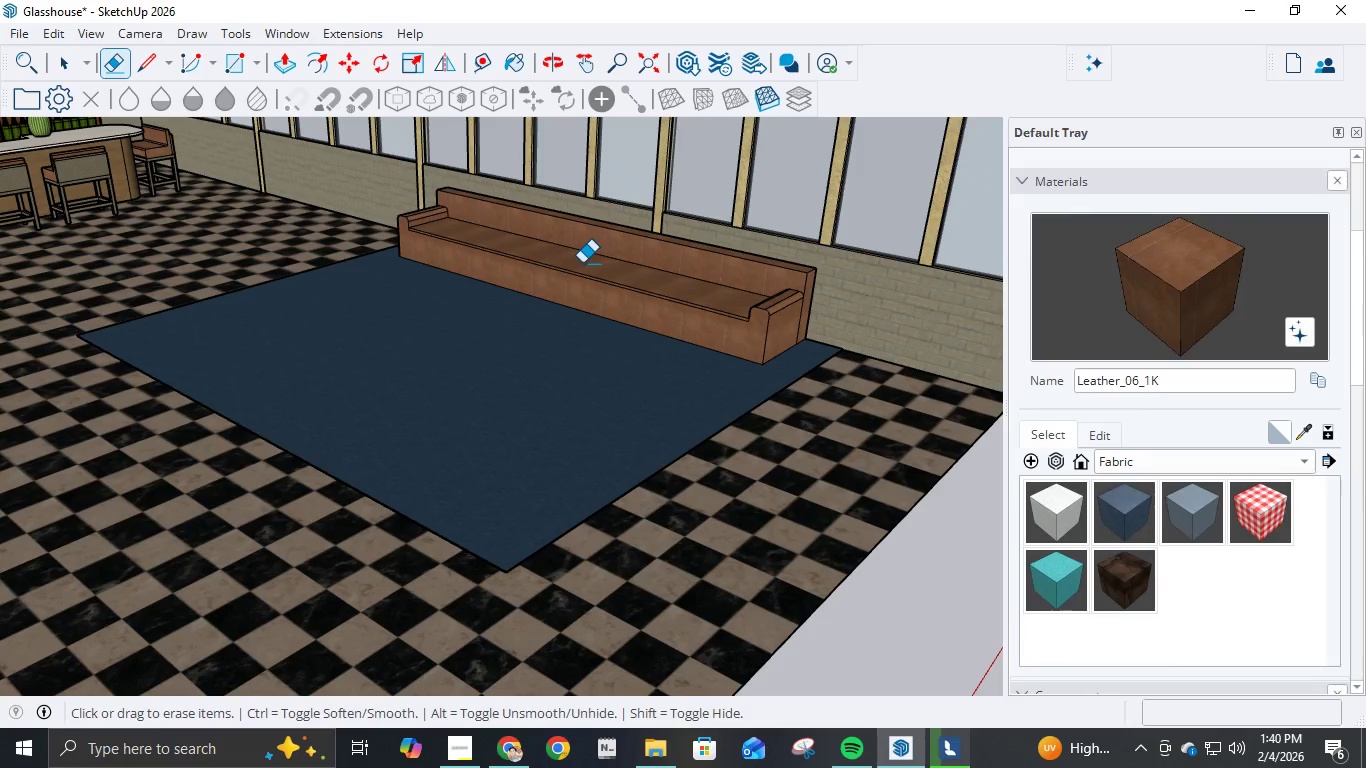 
wait(22.78)
 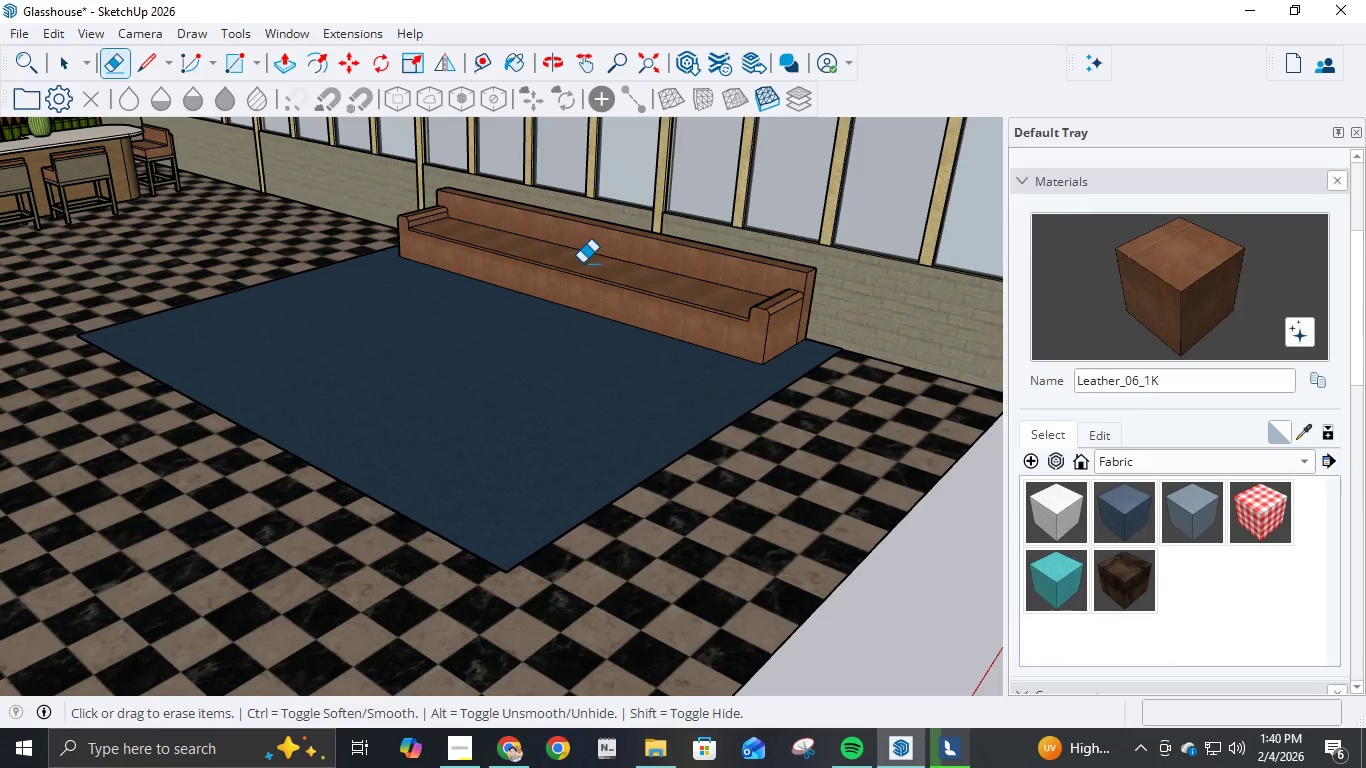 
left_click([270, 62])
 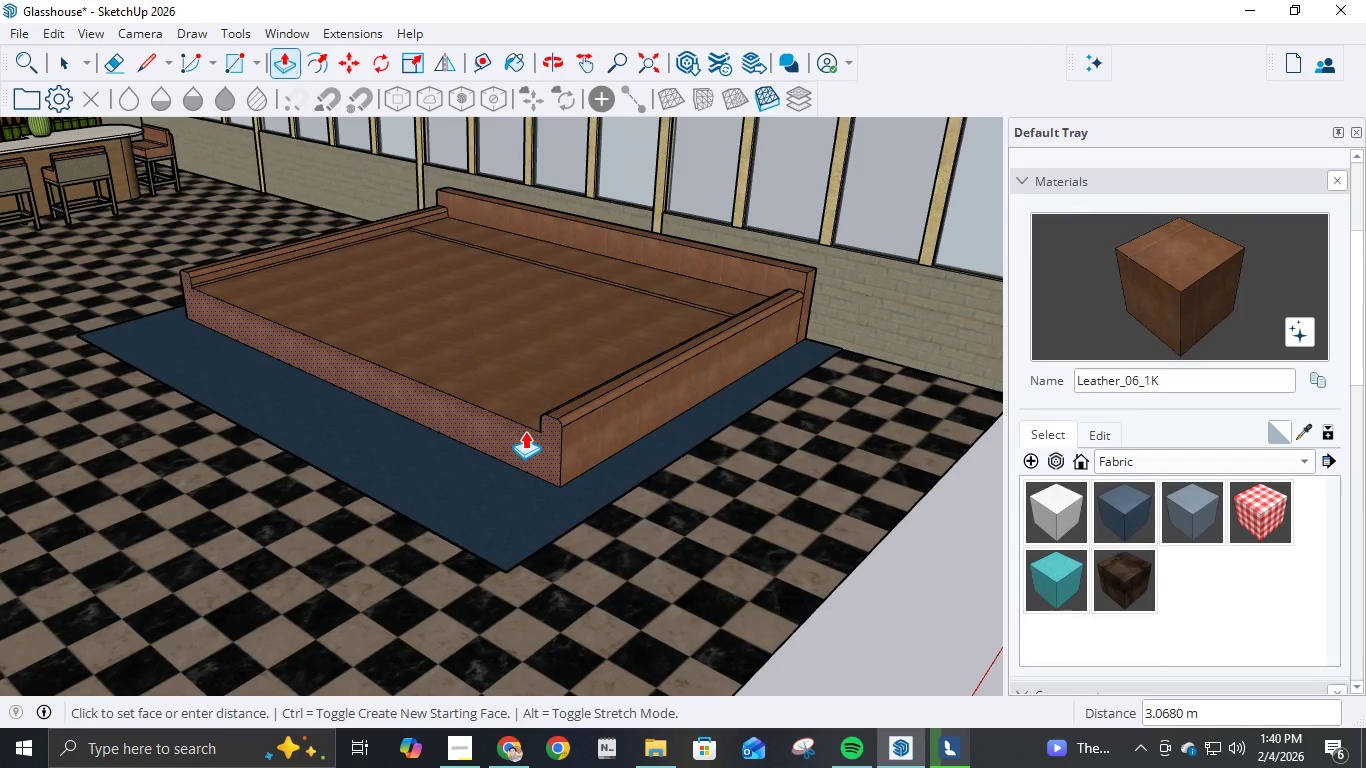 
wait(19.39)
 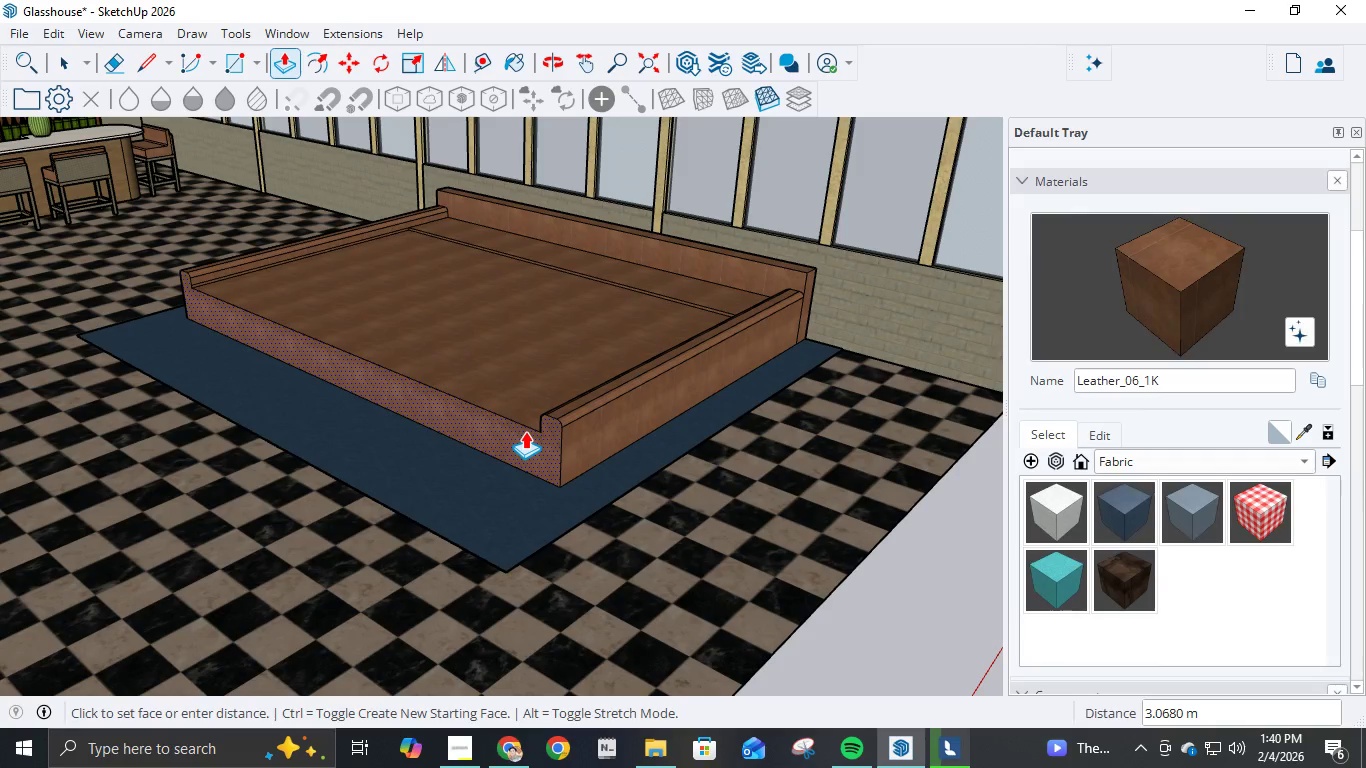 
key(Escape)
 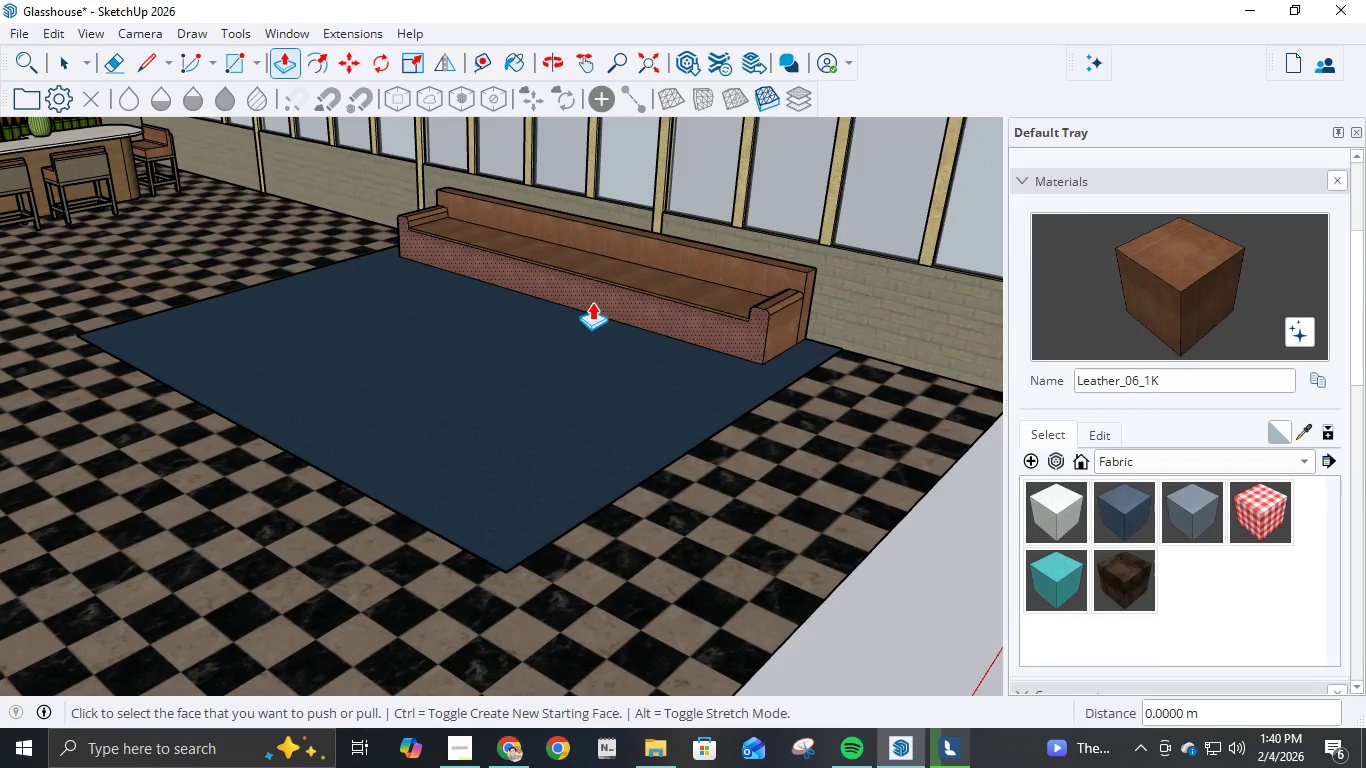 
scroll: coordinate [886, 356], scroll_direction: up, amount: 8.0
 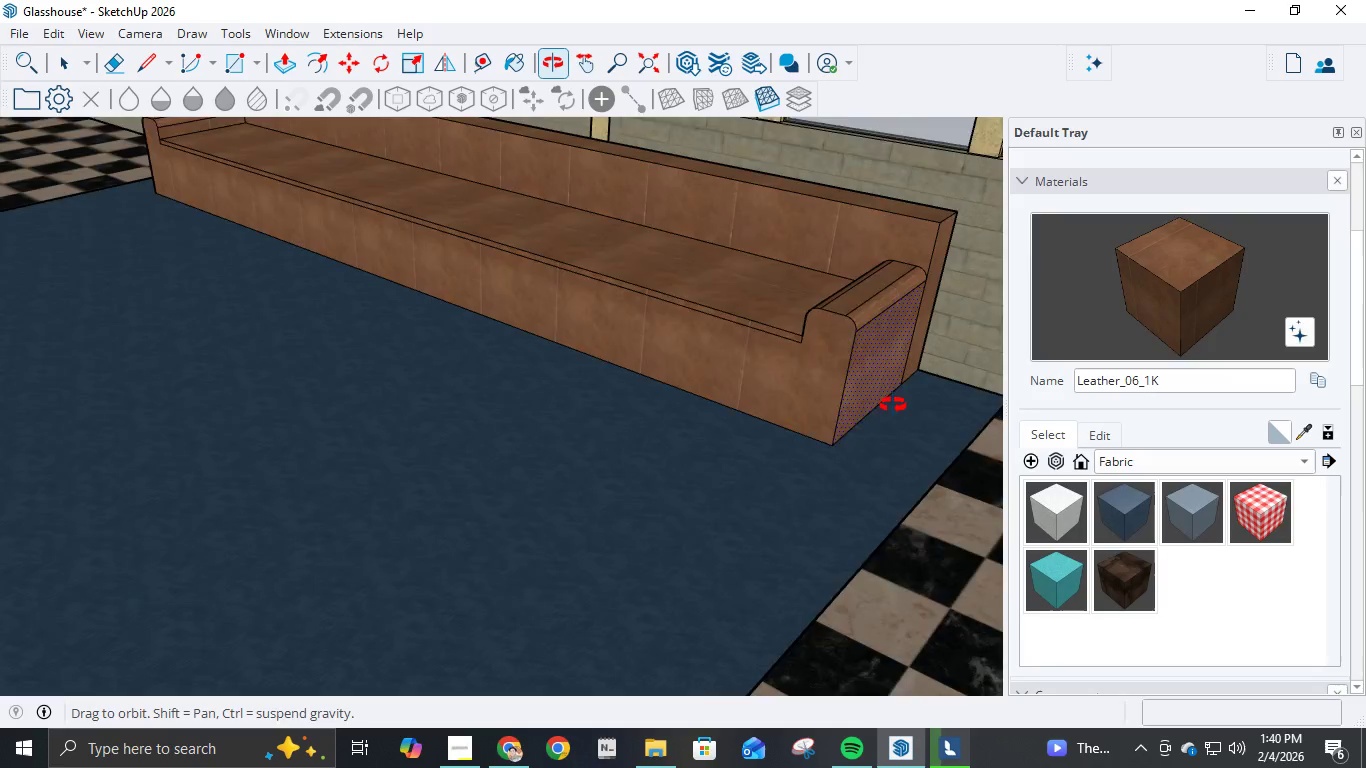 
scroll: coordinate [894, 399], scroll_direction: down, amount: 3.0
 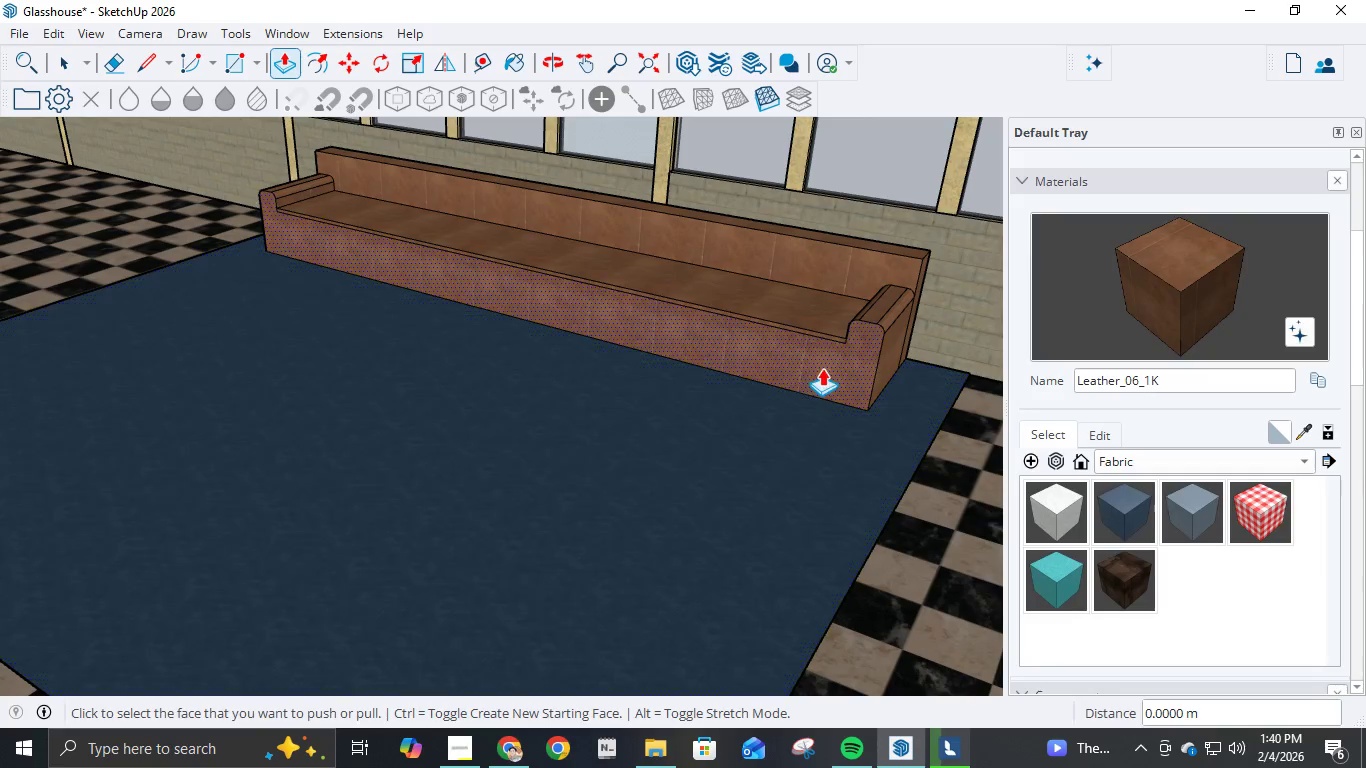 
left_click([826, 365])
 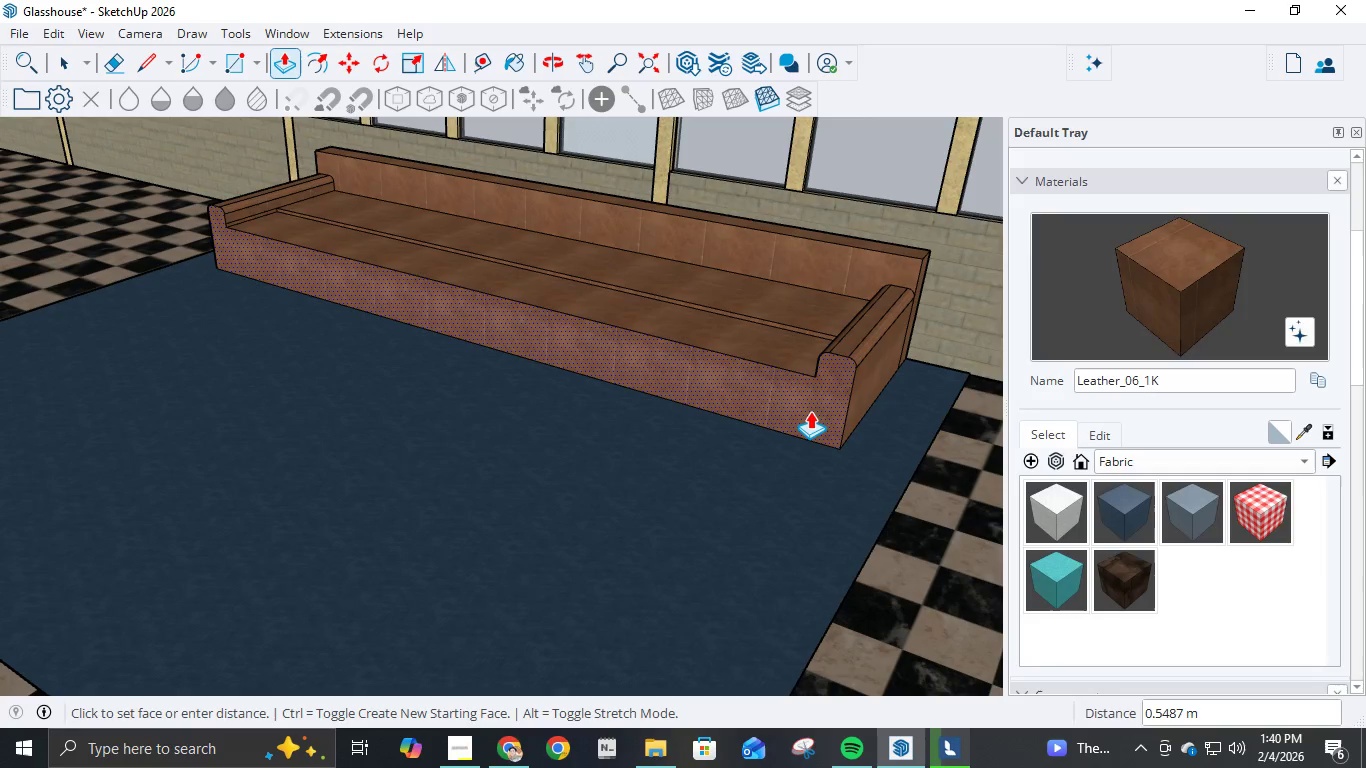 
key(Escape)
 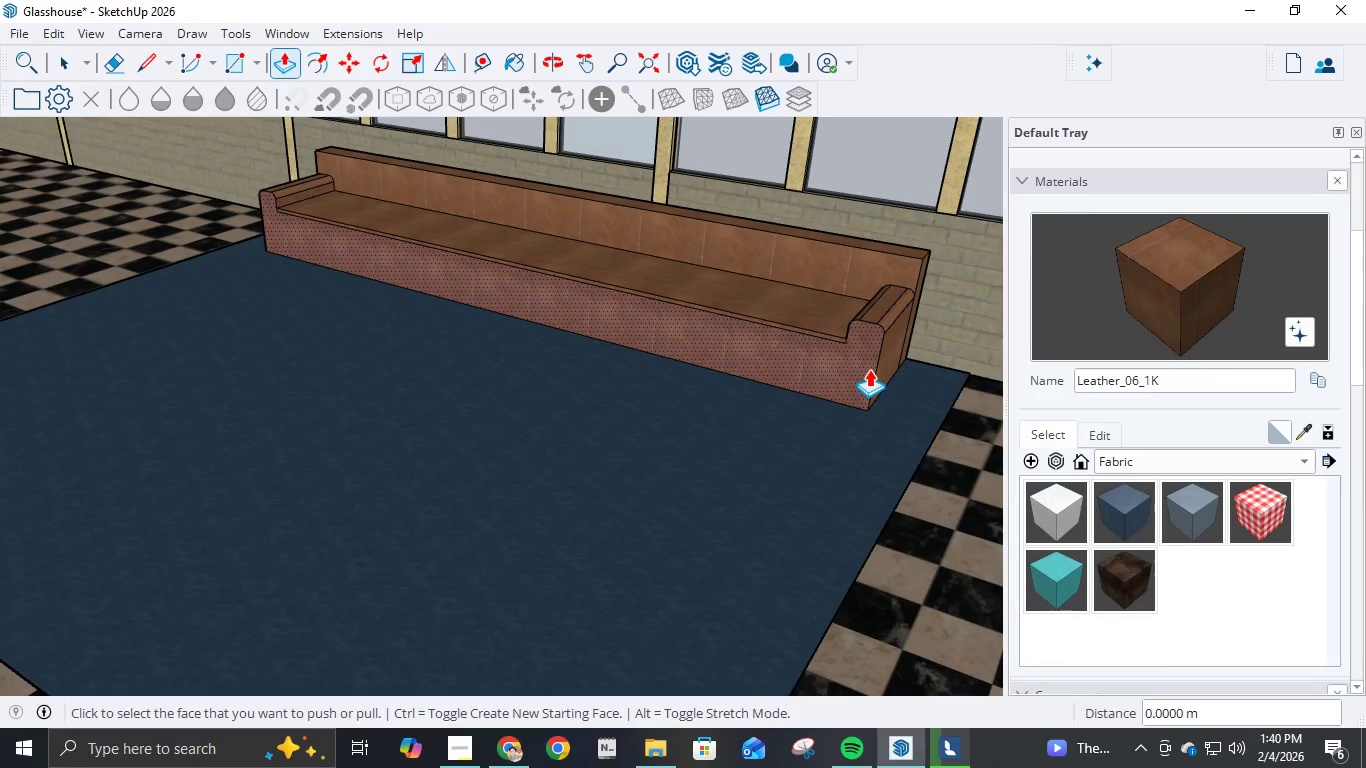 
key(L)
 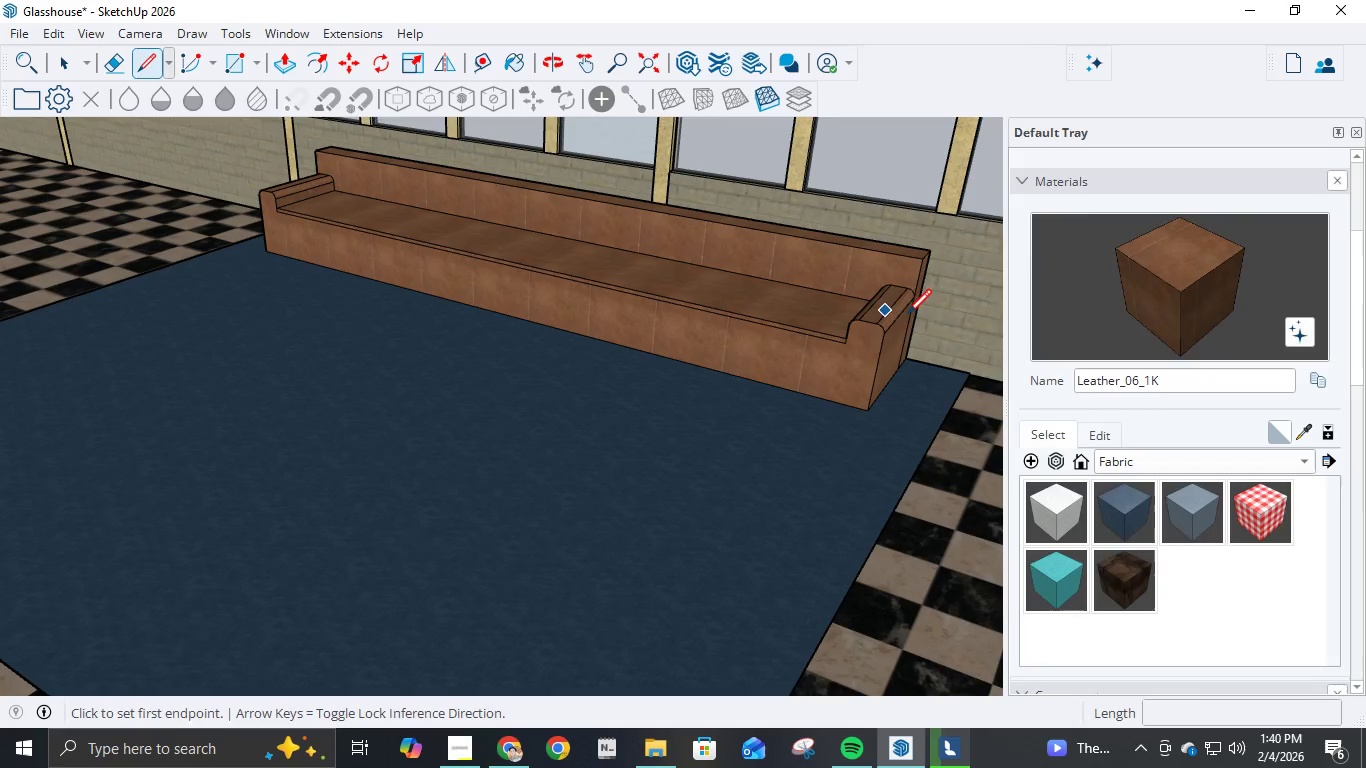 
scroll: coordinate [934, 334], scroll_direction: up, amount: 1.0
 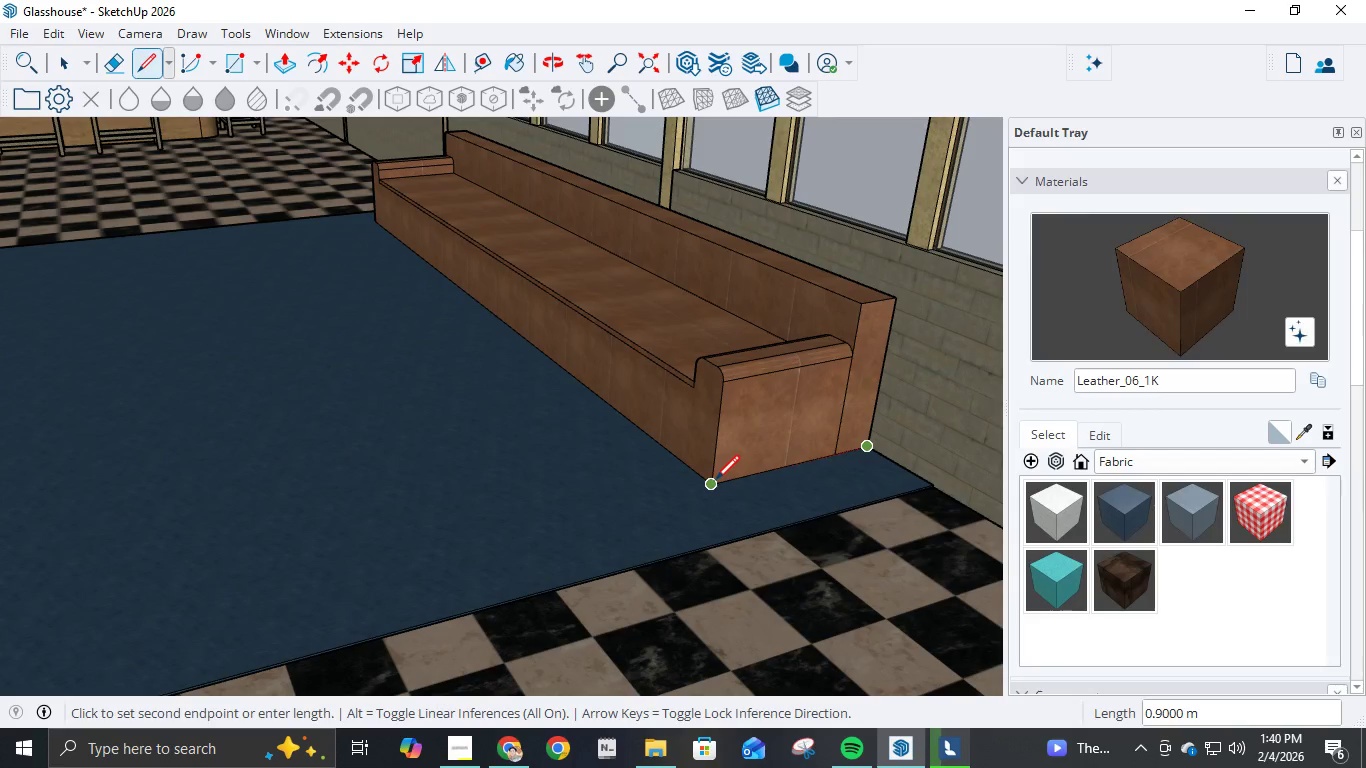 
key(Escape)
 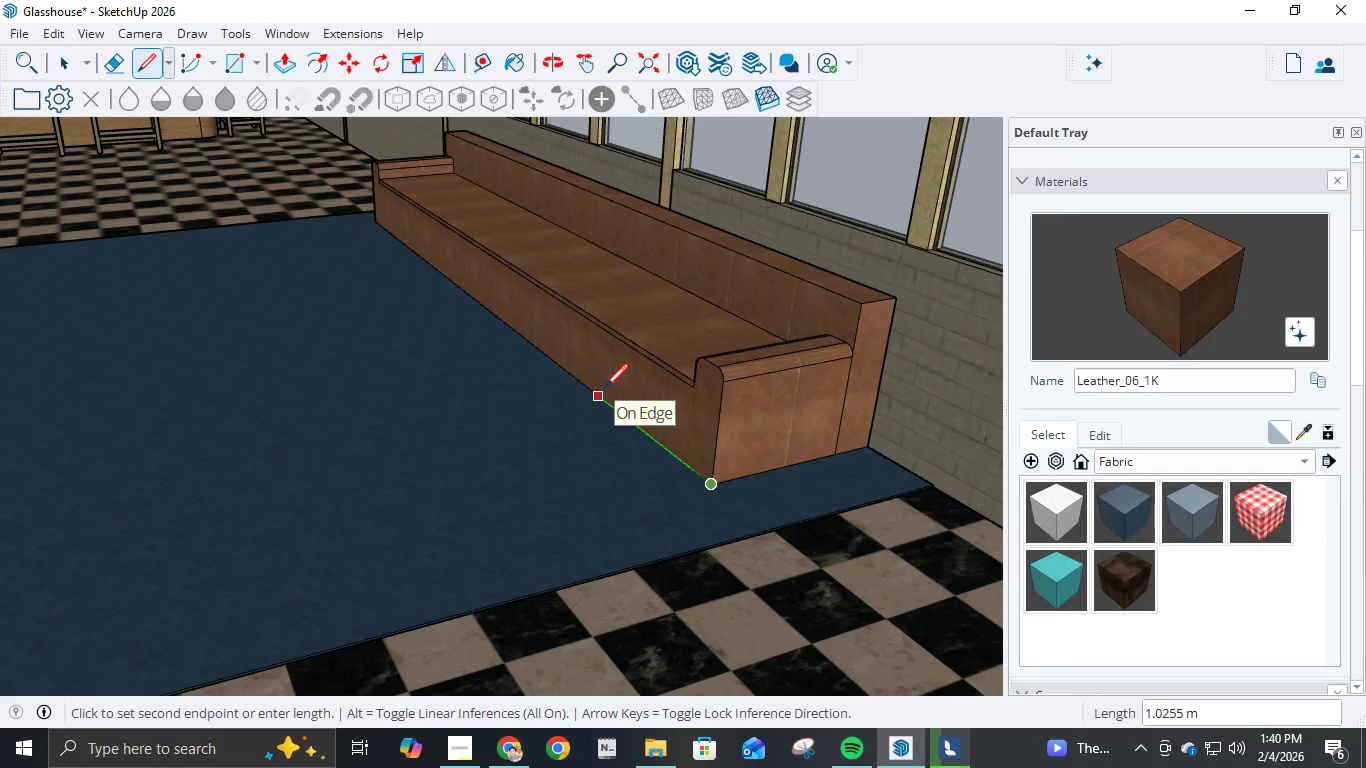 
key(NumpadDecimal)
 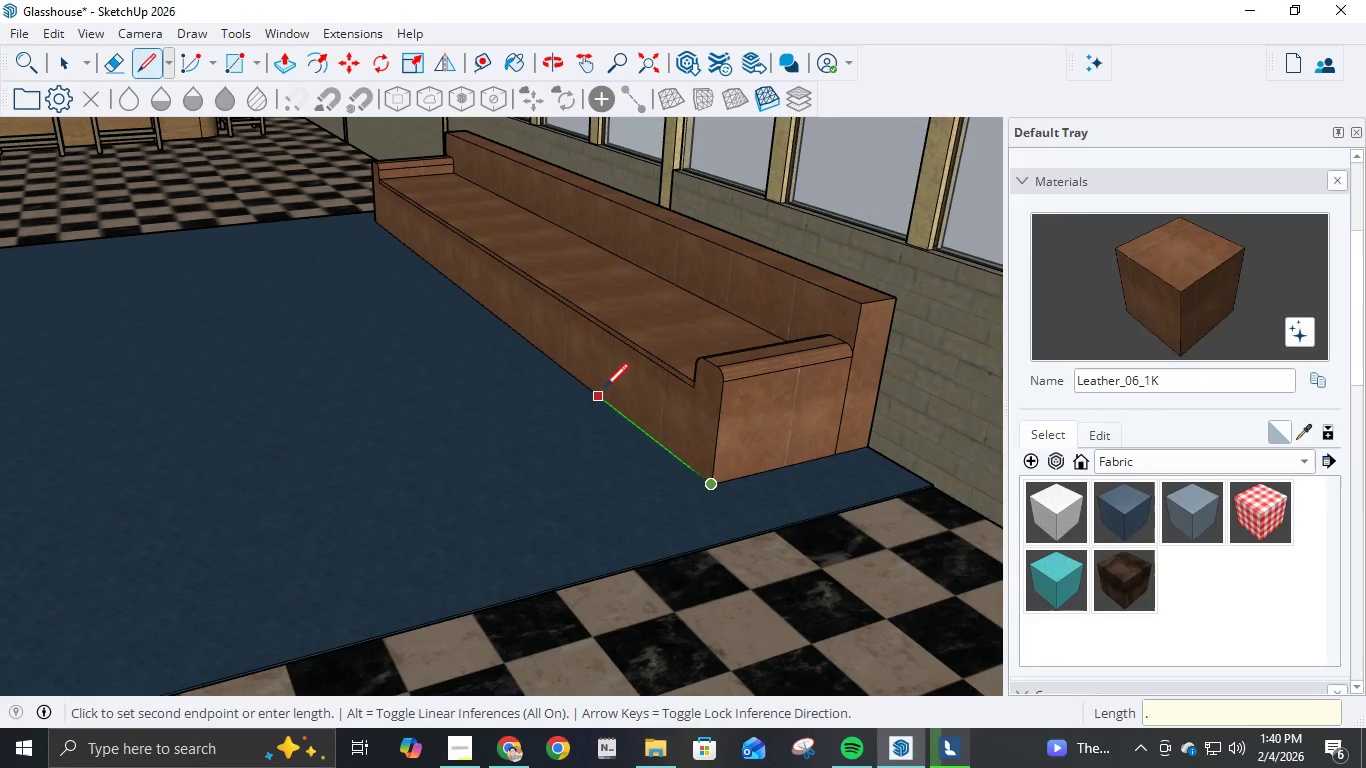 
key(Numpad9)
 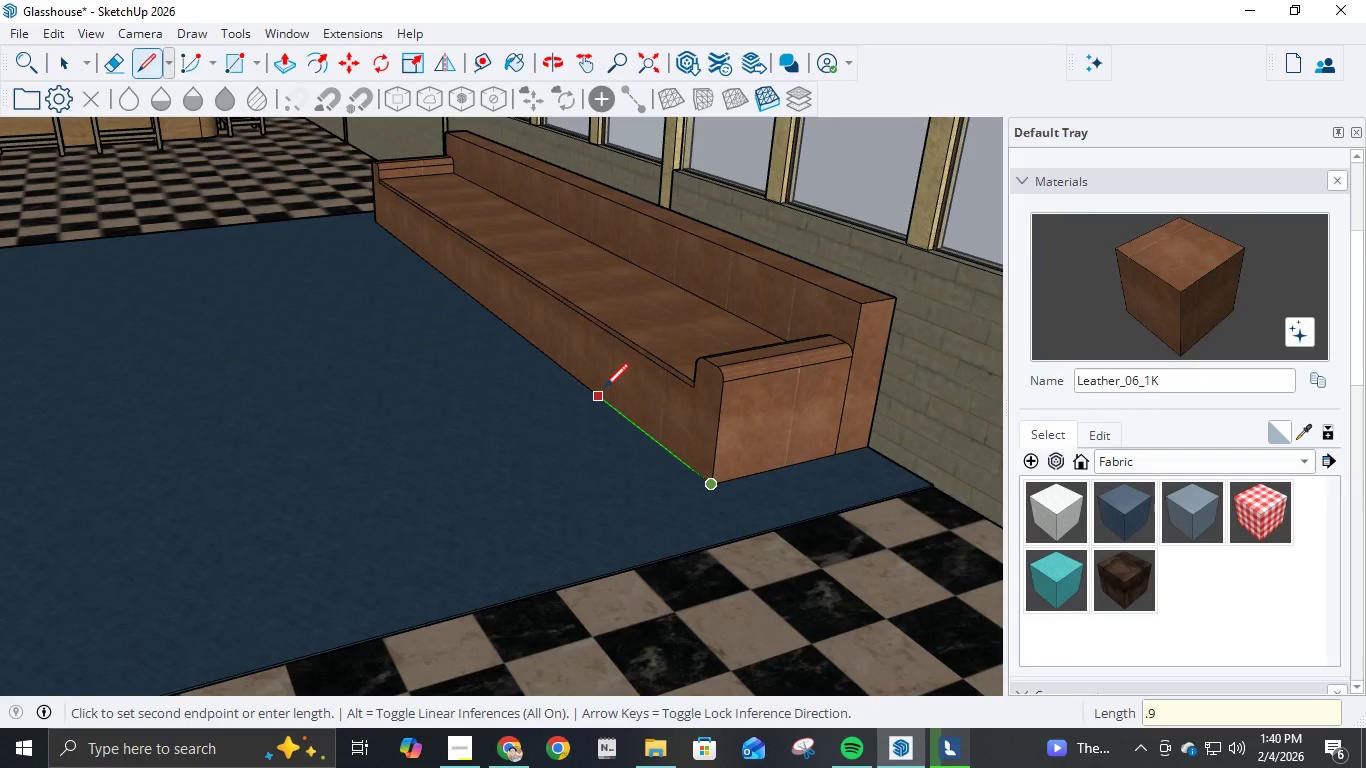 
key(NumpadEnter)
 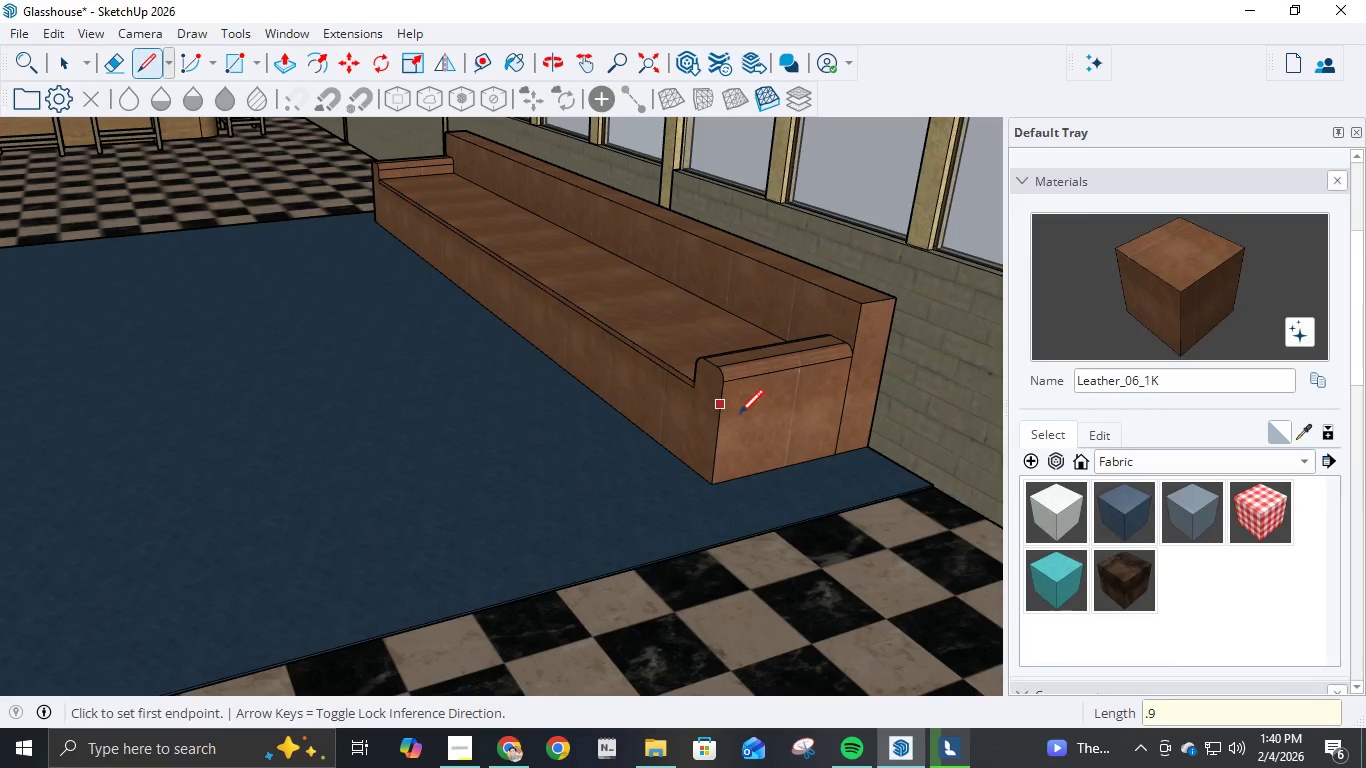 
left_click([872, 444])
 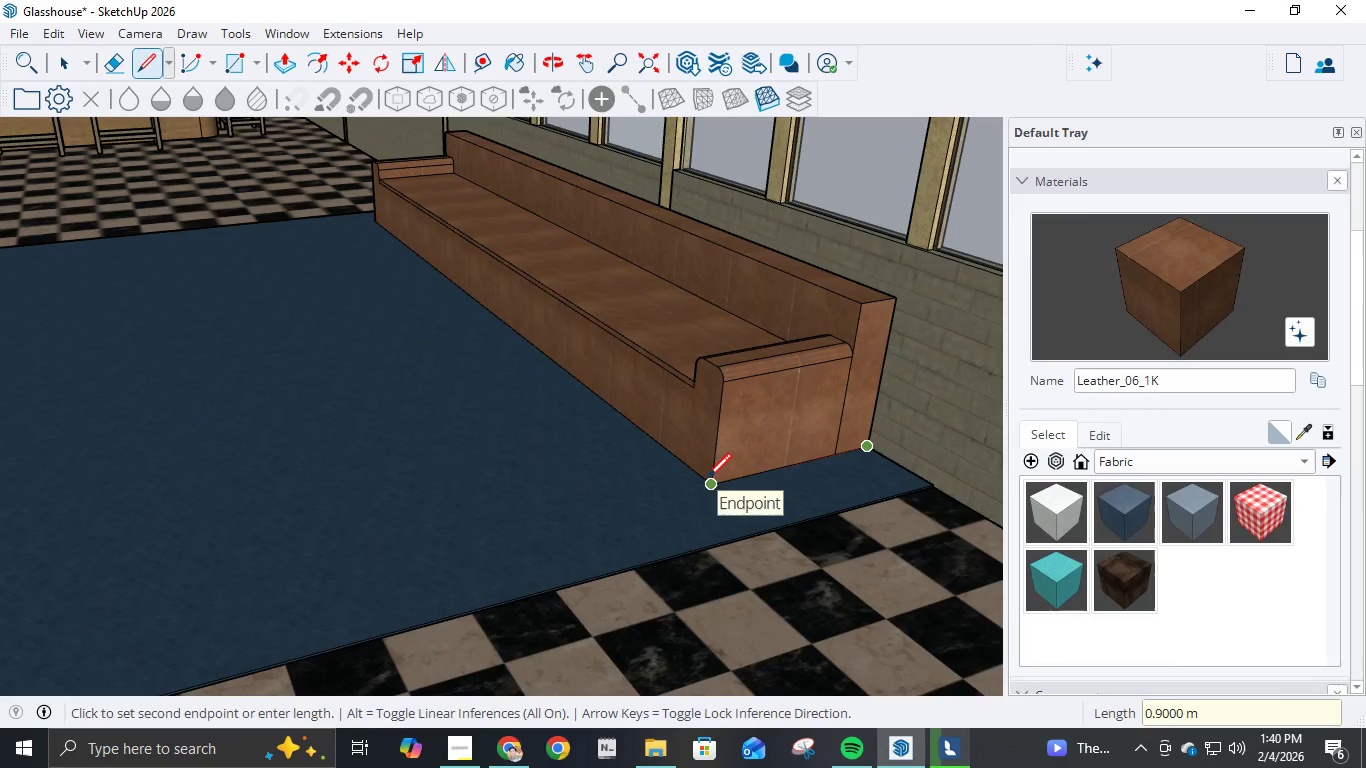 
key(Escape)
 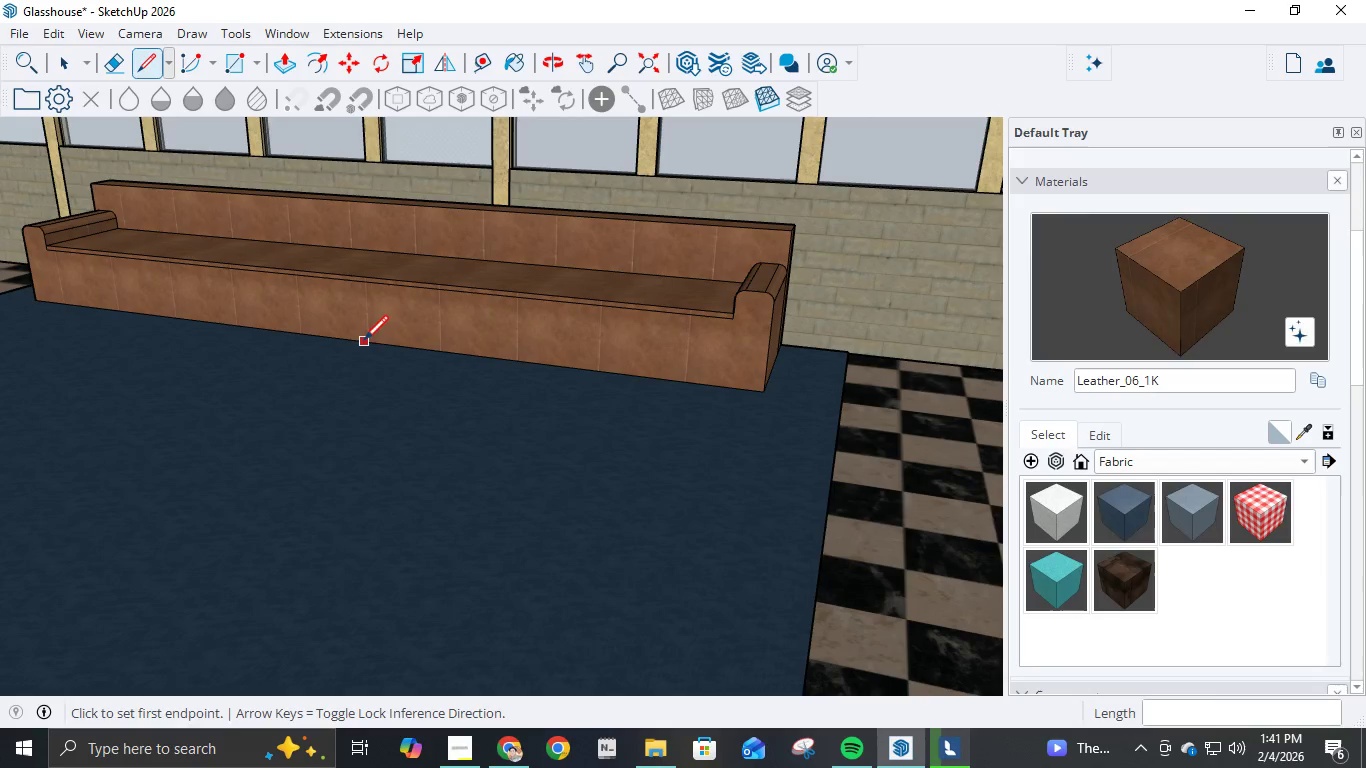 
left_click([758, 387])
 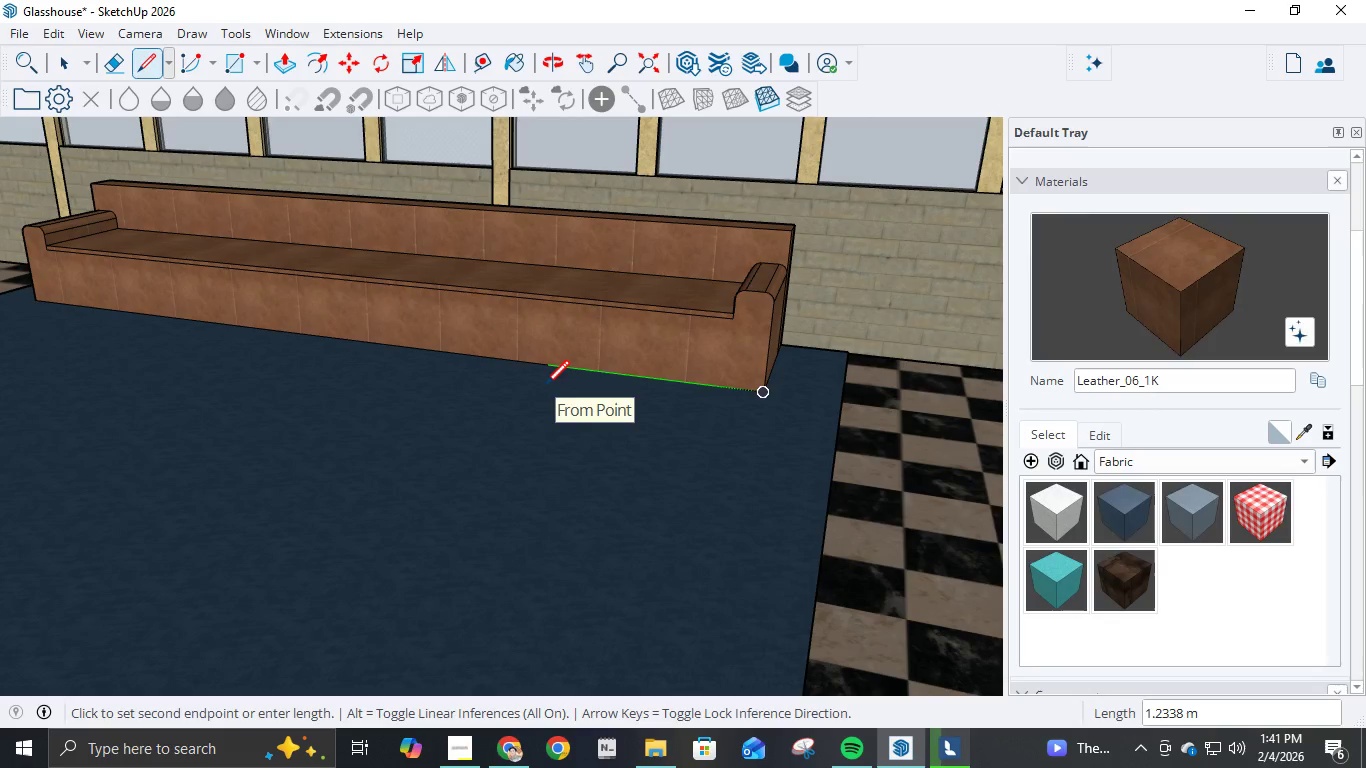 
key(NumpadDecimal)
 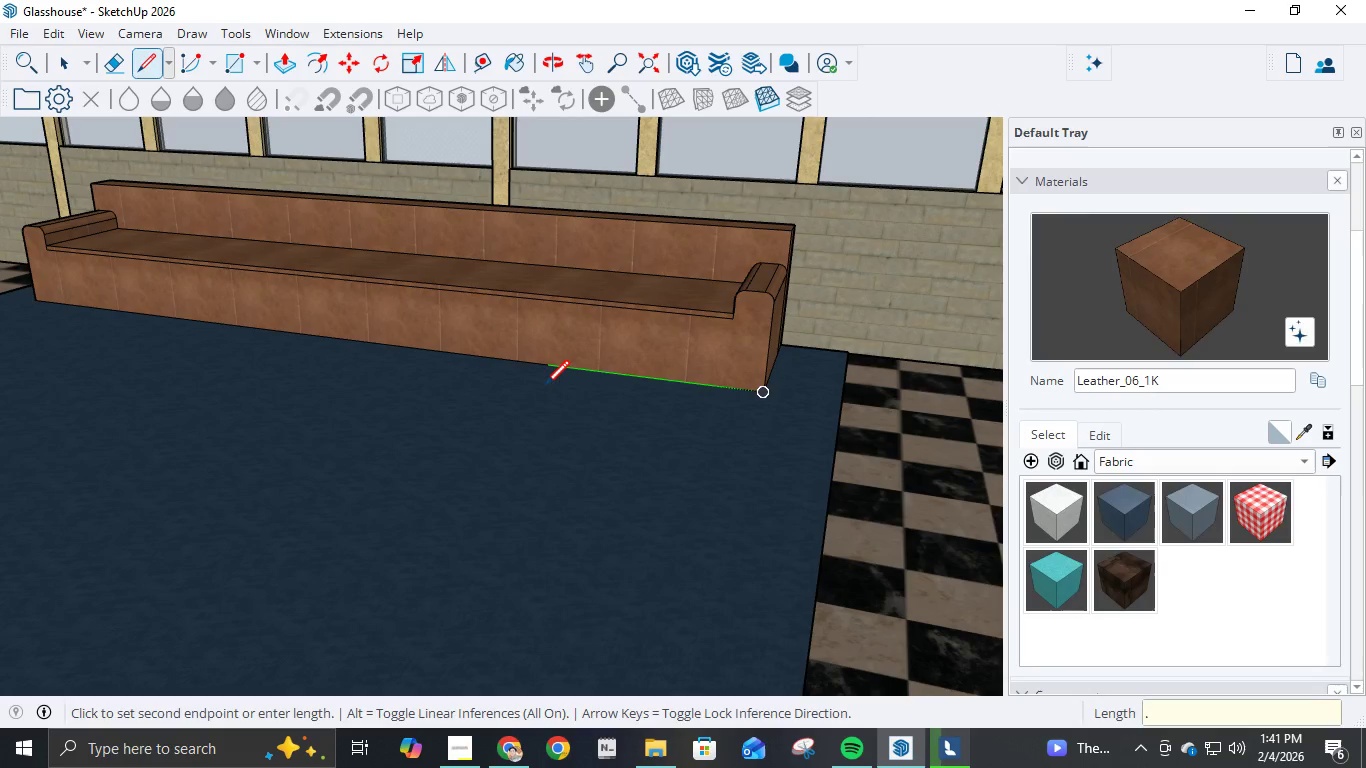 
key(Numpad9)
 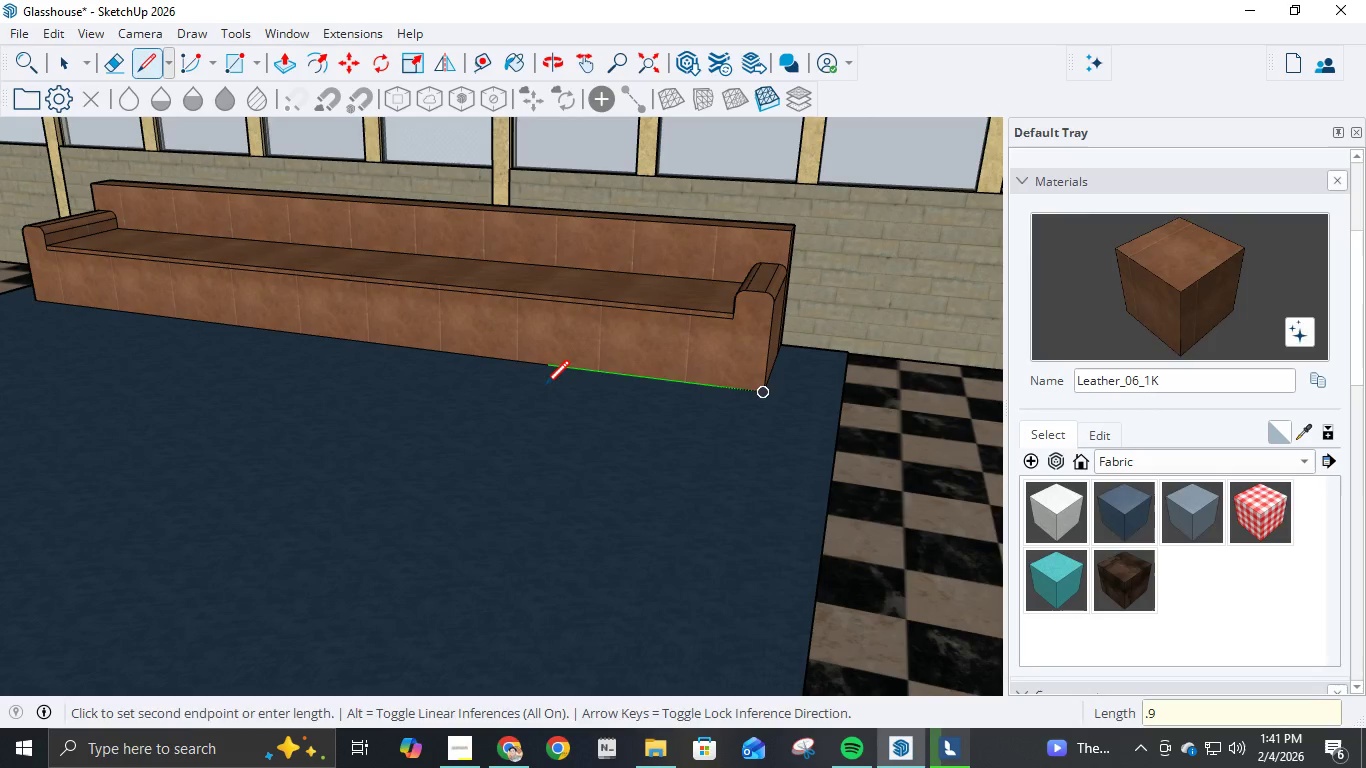 
key(NumpadEnter)
 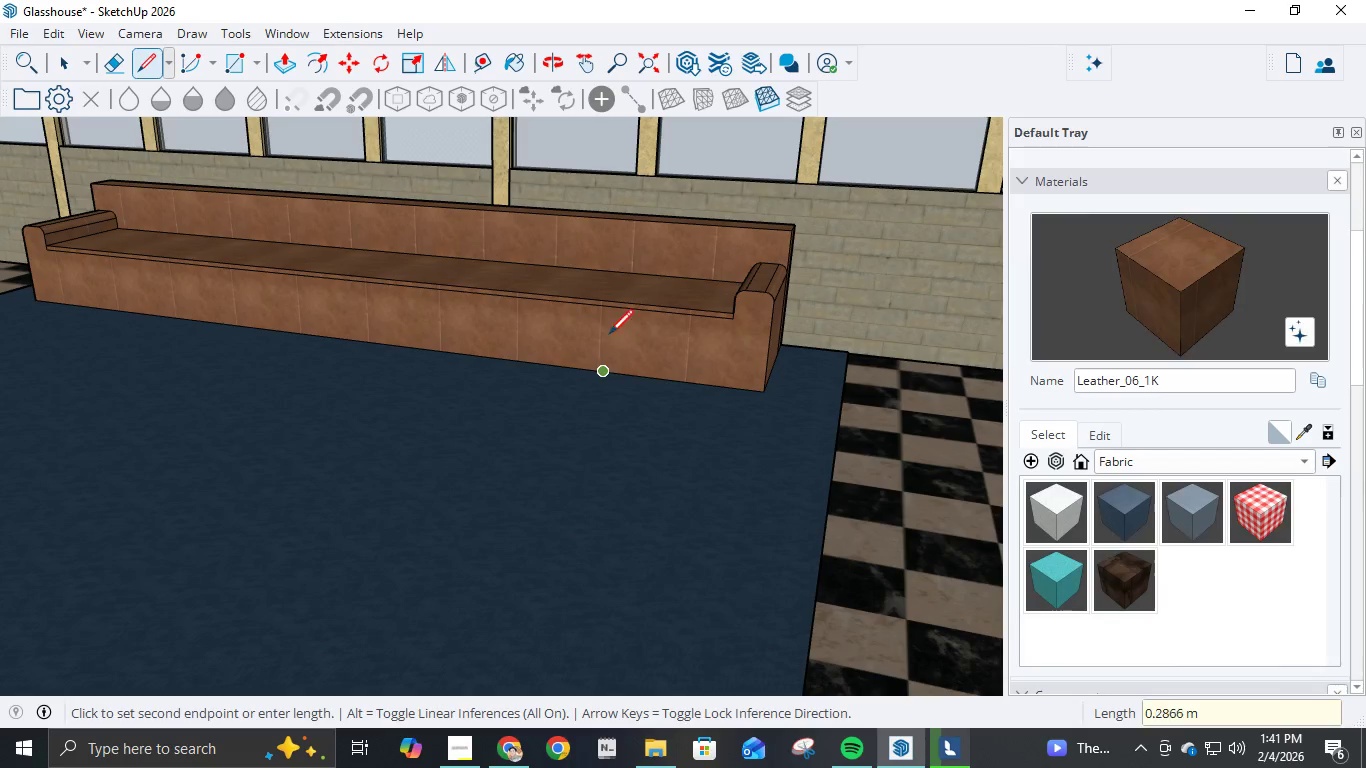 
left_click([609, 304])
 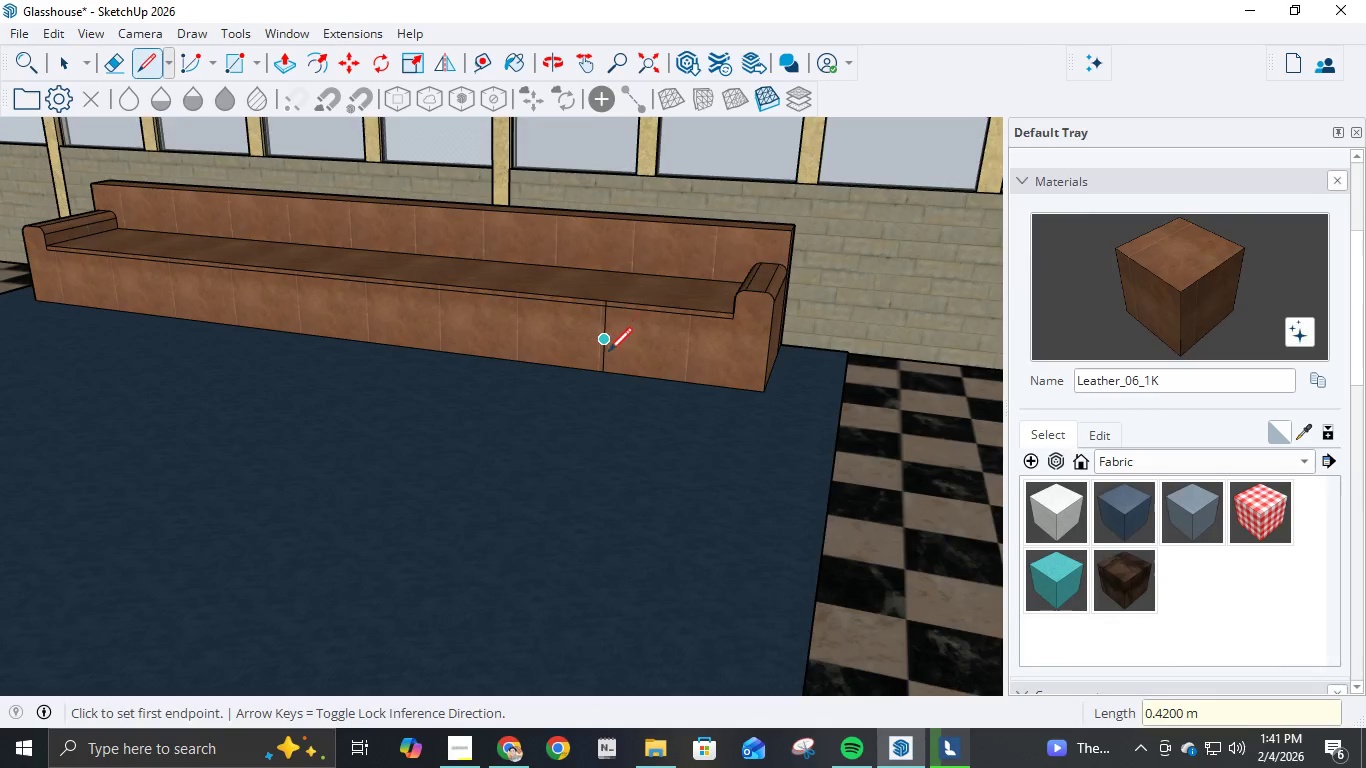 
scroll: coordinate [613, 348], scroll_direction: down, amount: 1.0
 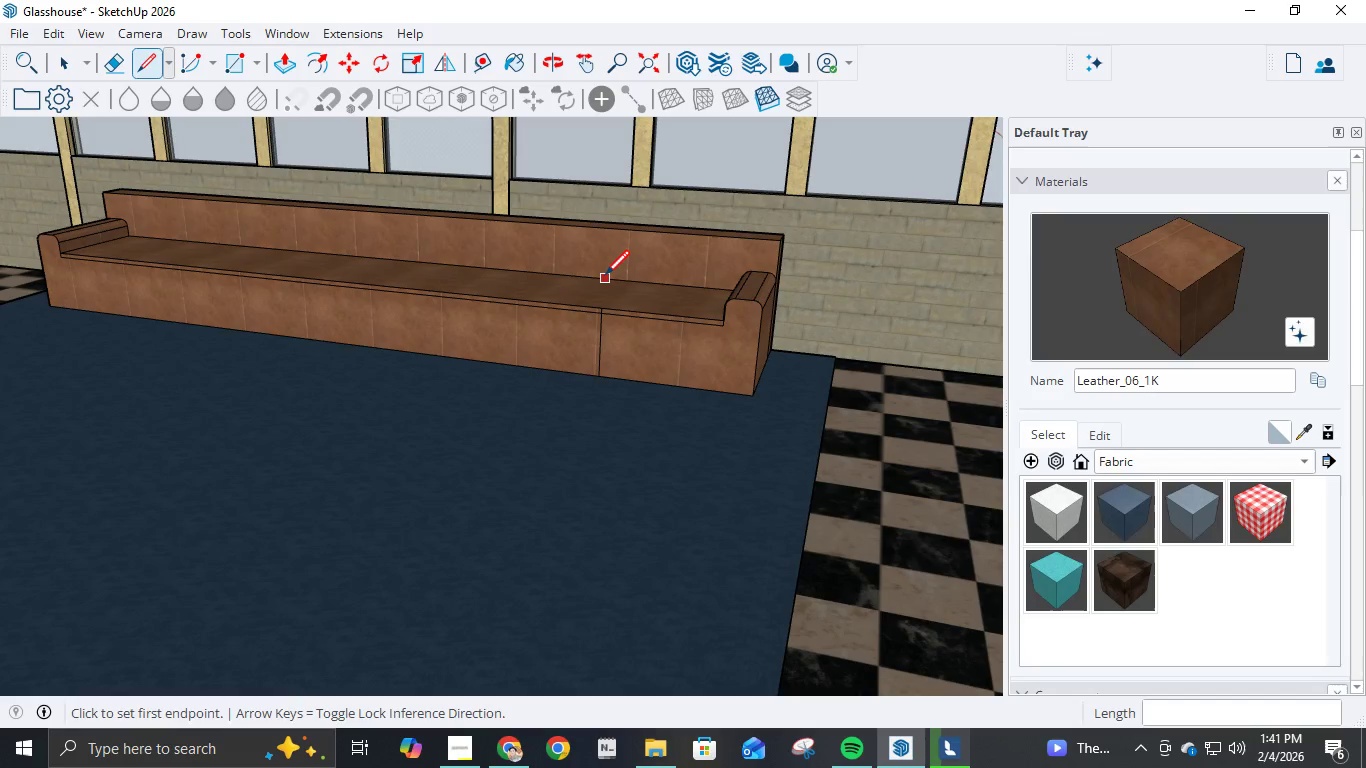 
mouse_move([597, 294])
 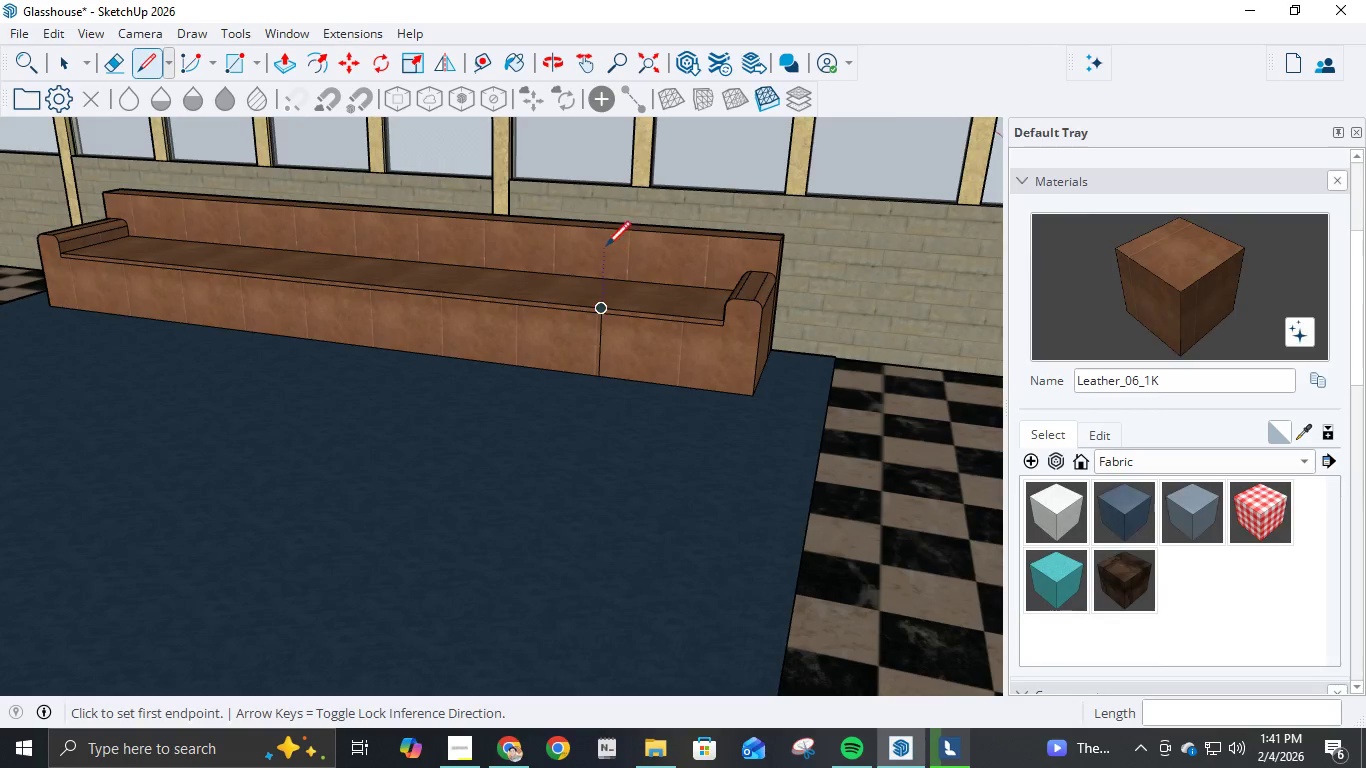 
scroll: coordinate [607, 244], scroll_direction: down, amount: 8.0
 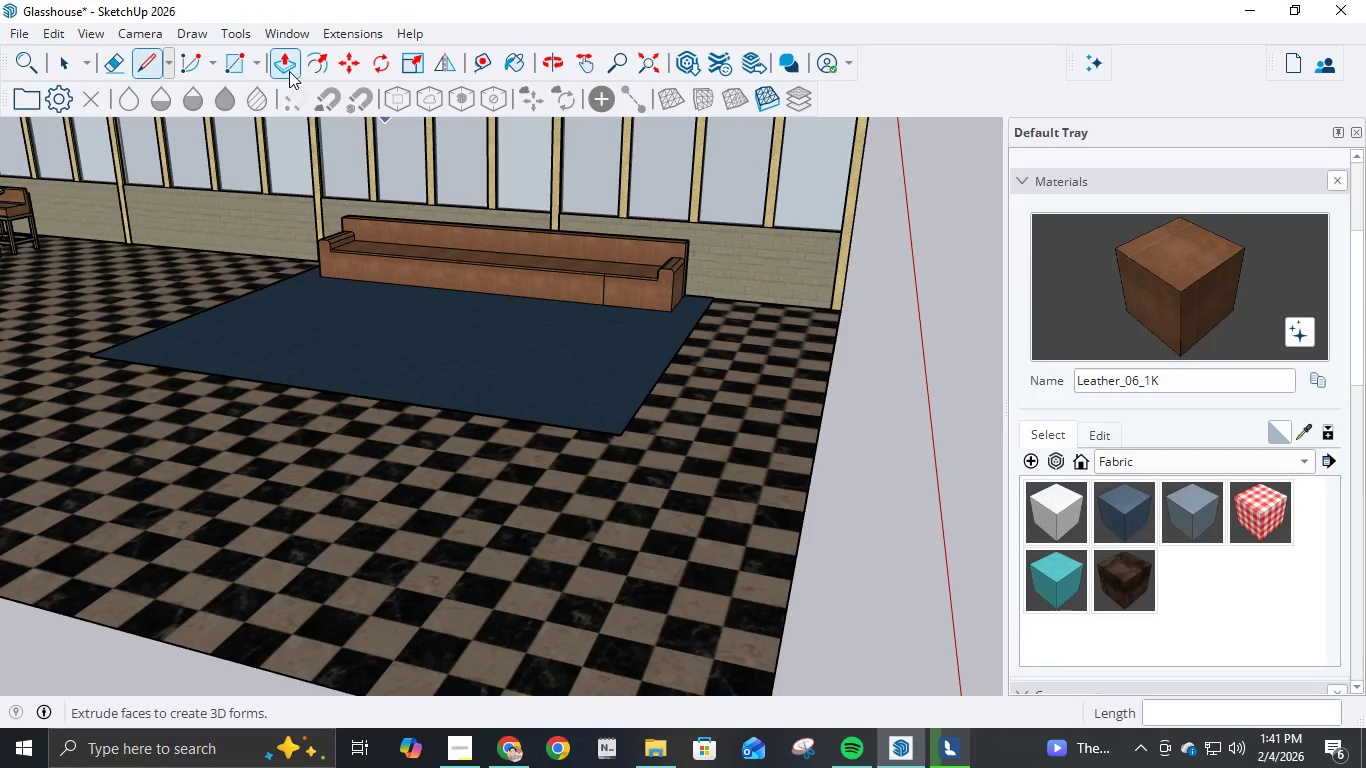 
left_click([289, 71])
 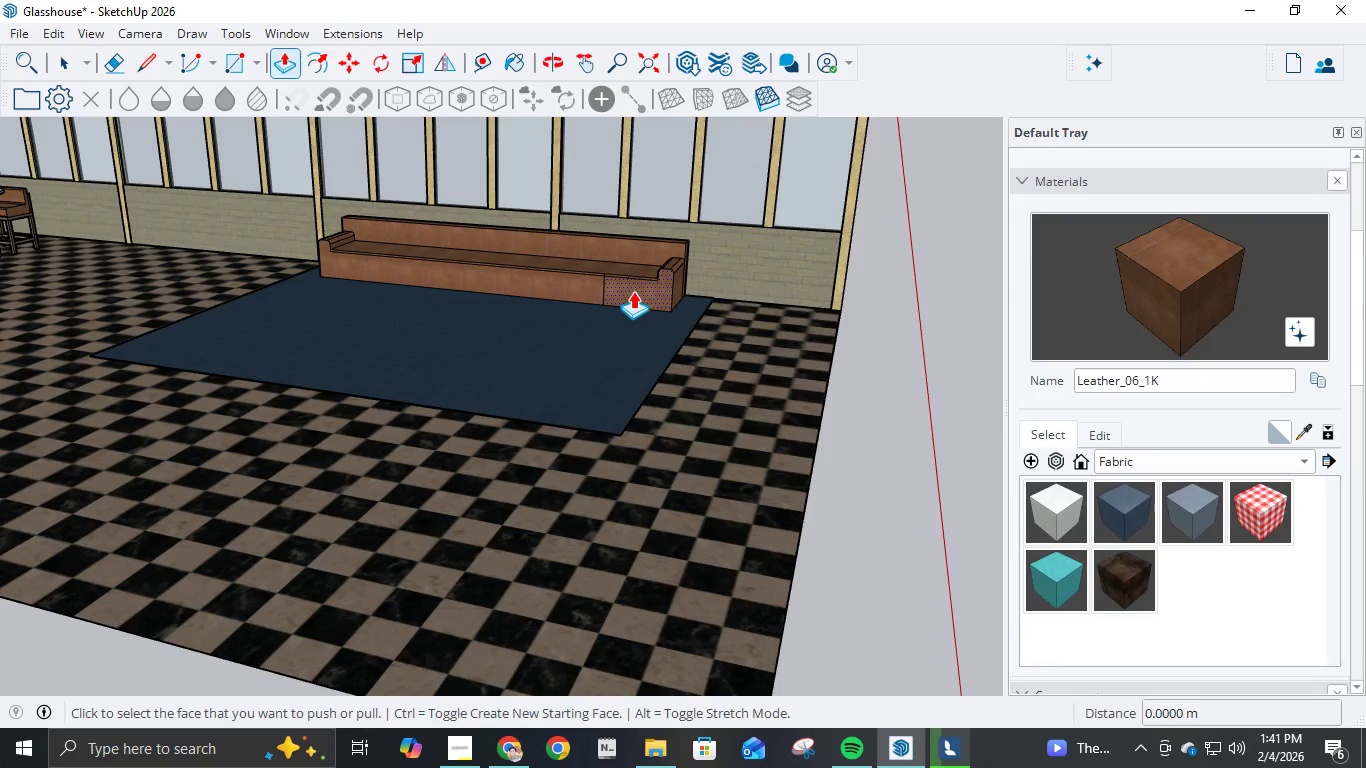 
left_click([637, 287])
 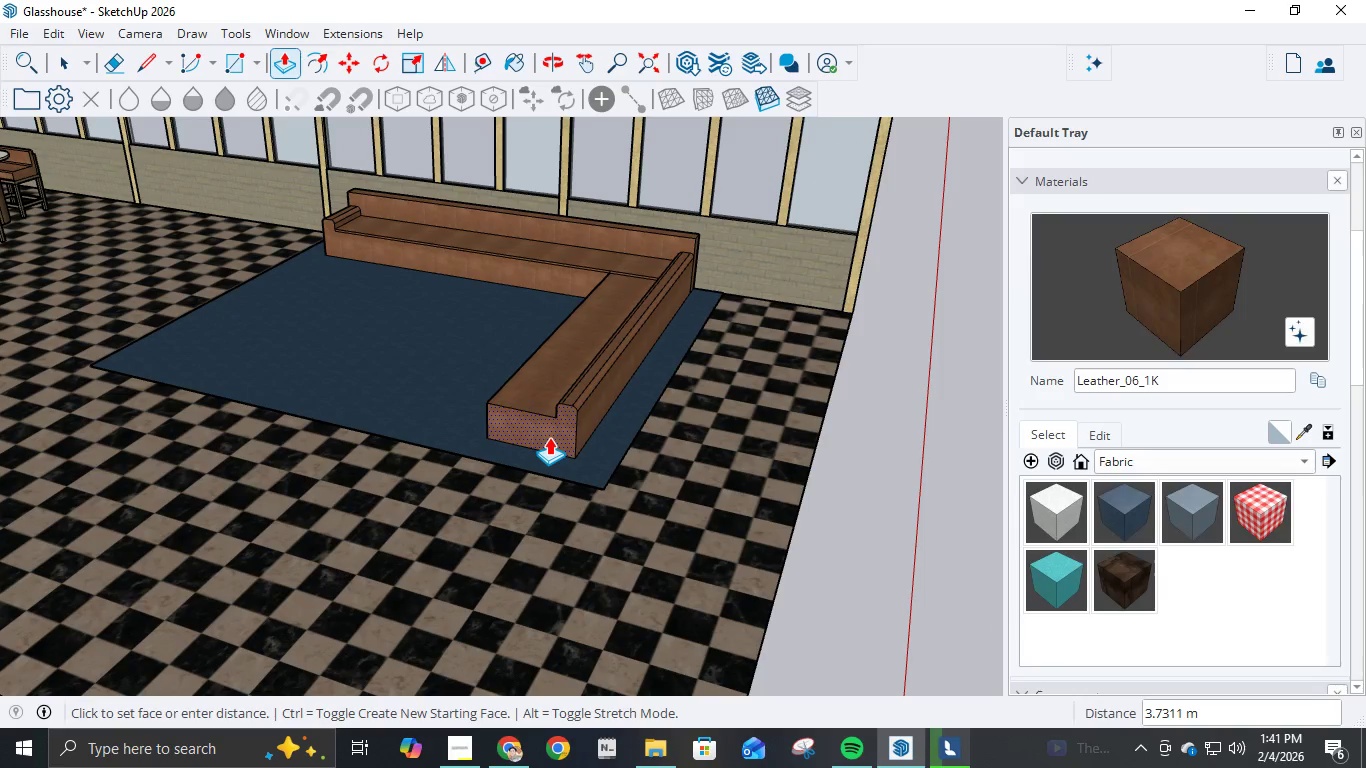 
wait(7.64)
 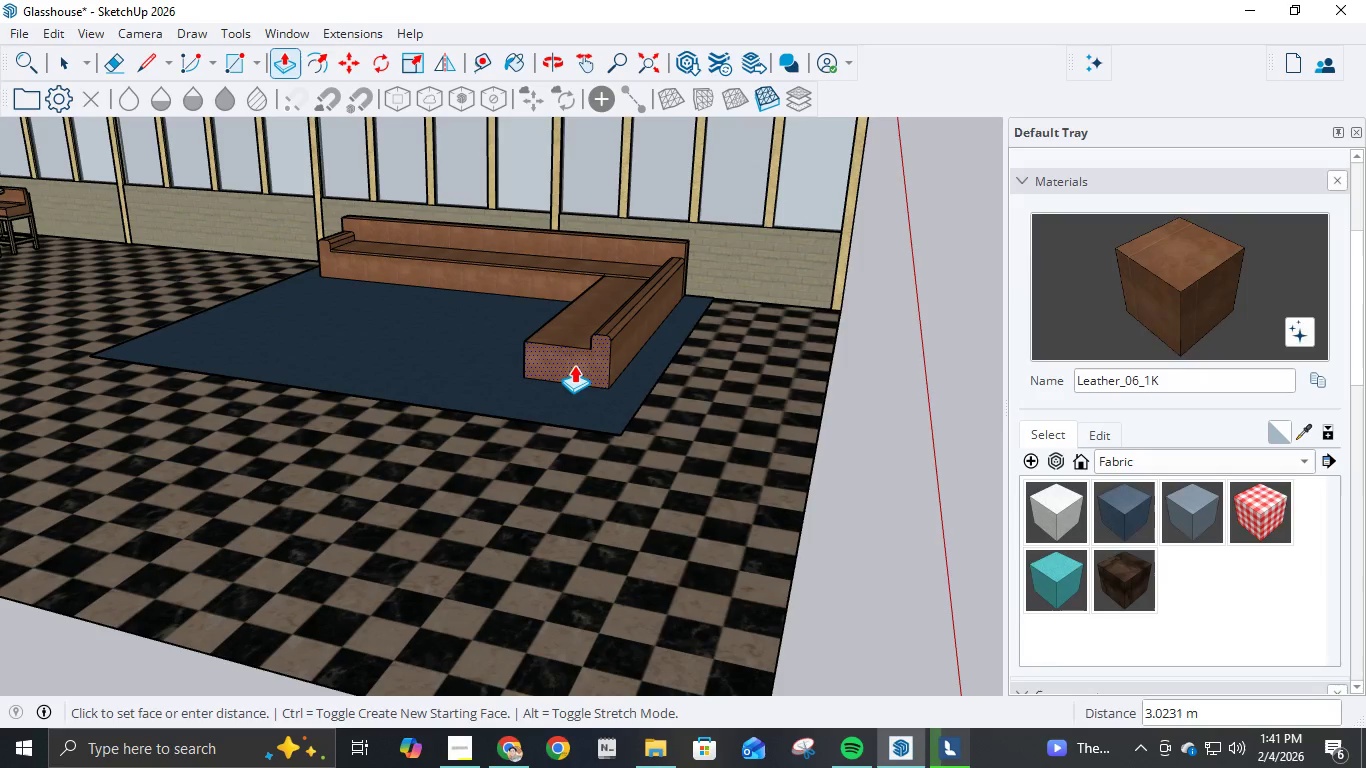 
scroll: coordinate [549, 437], scroll_direction: up, amount: 2.0
 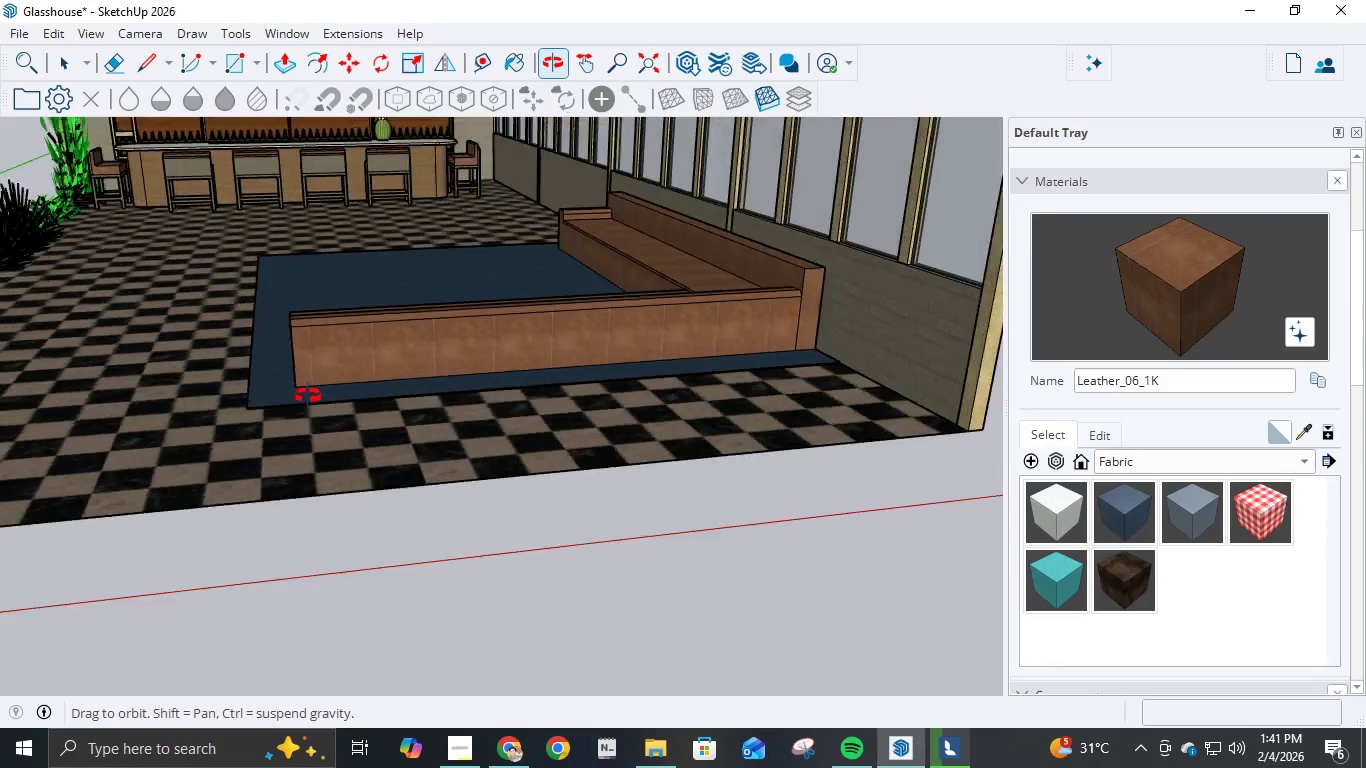 
wait(7.45)
 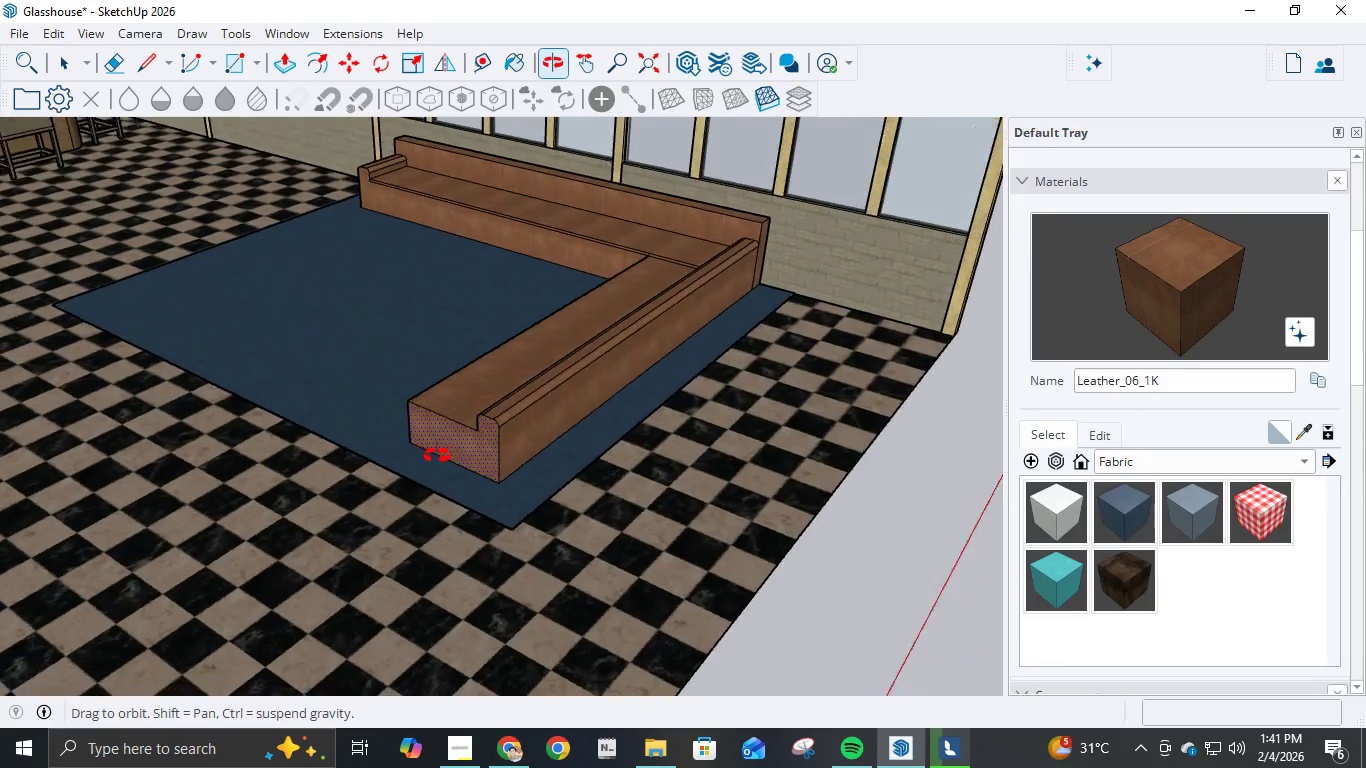 
key(NumpadDecimal)
 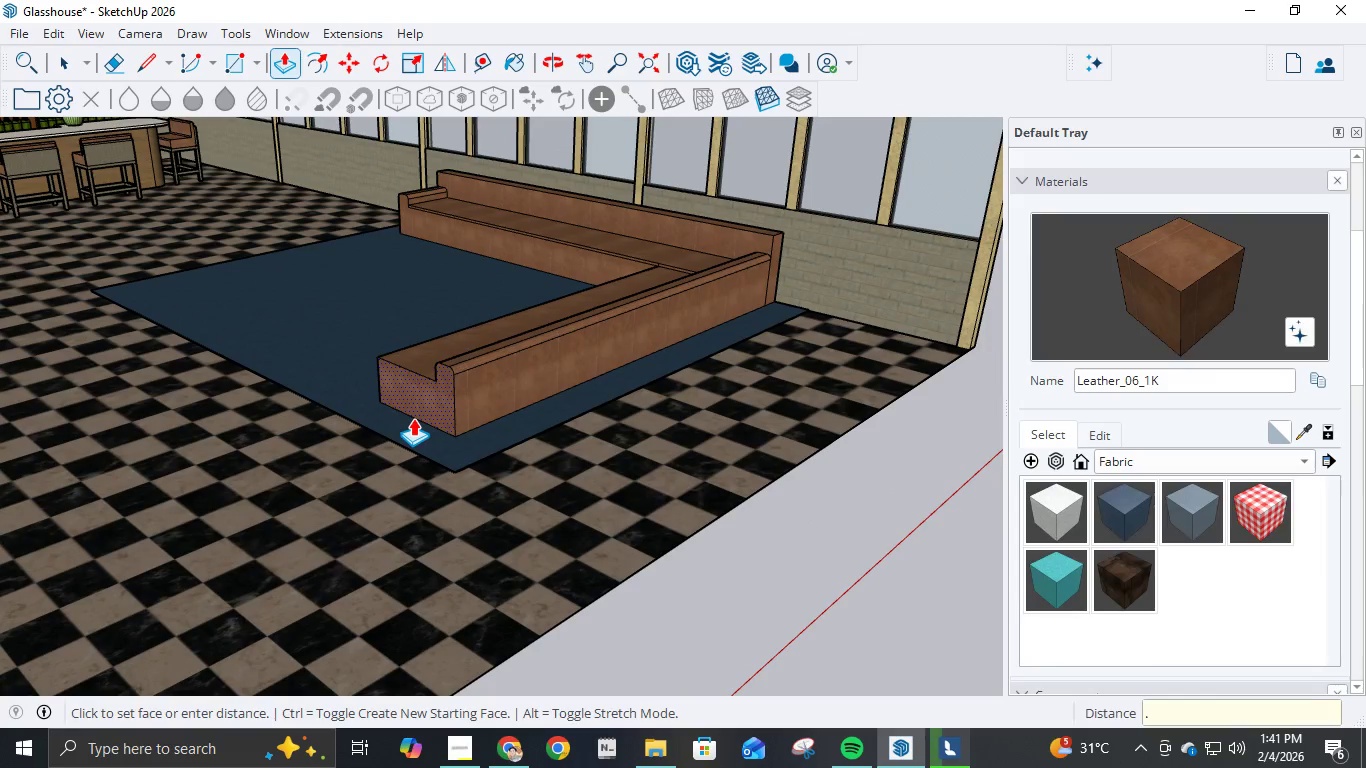 
key(Backspace)
 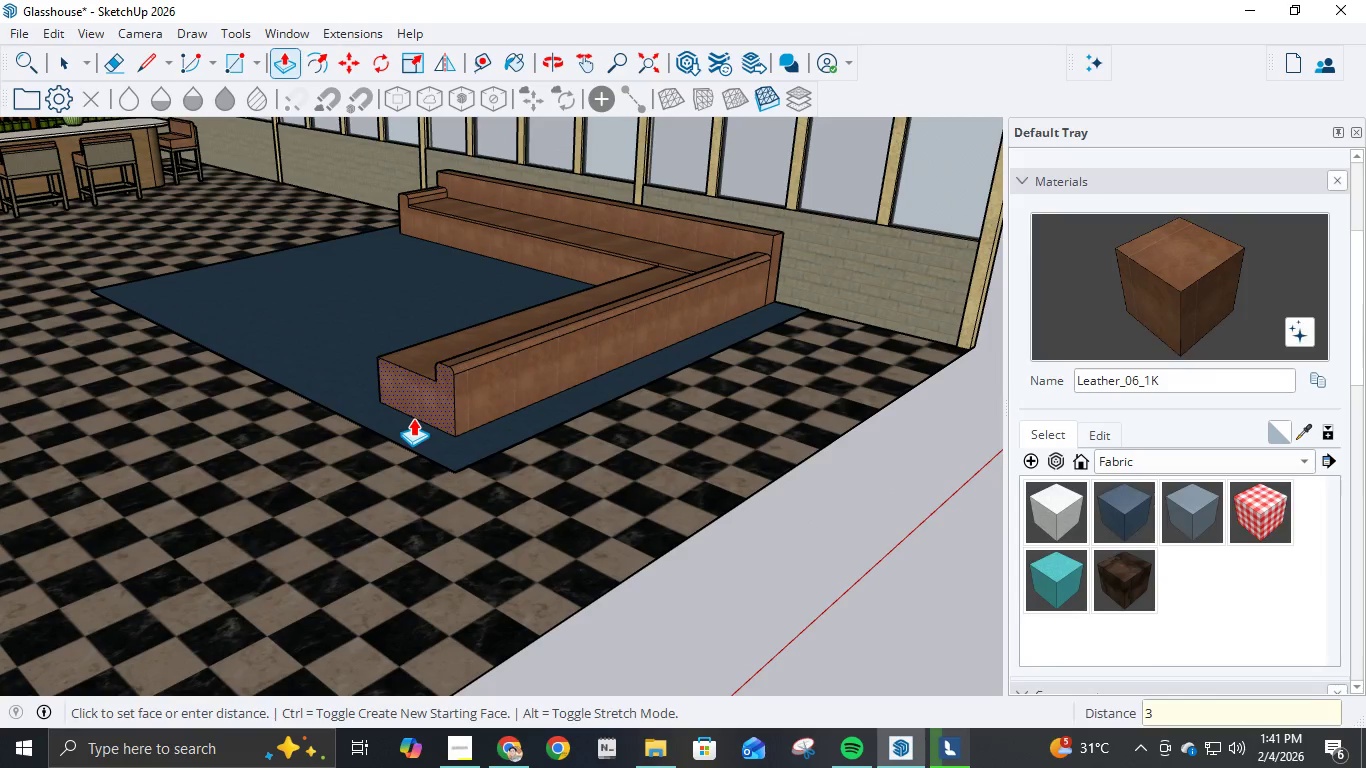 
key(NumpadDecimal)
 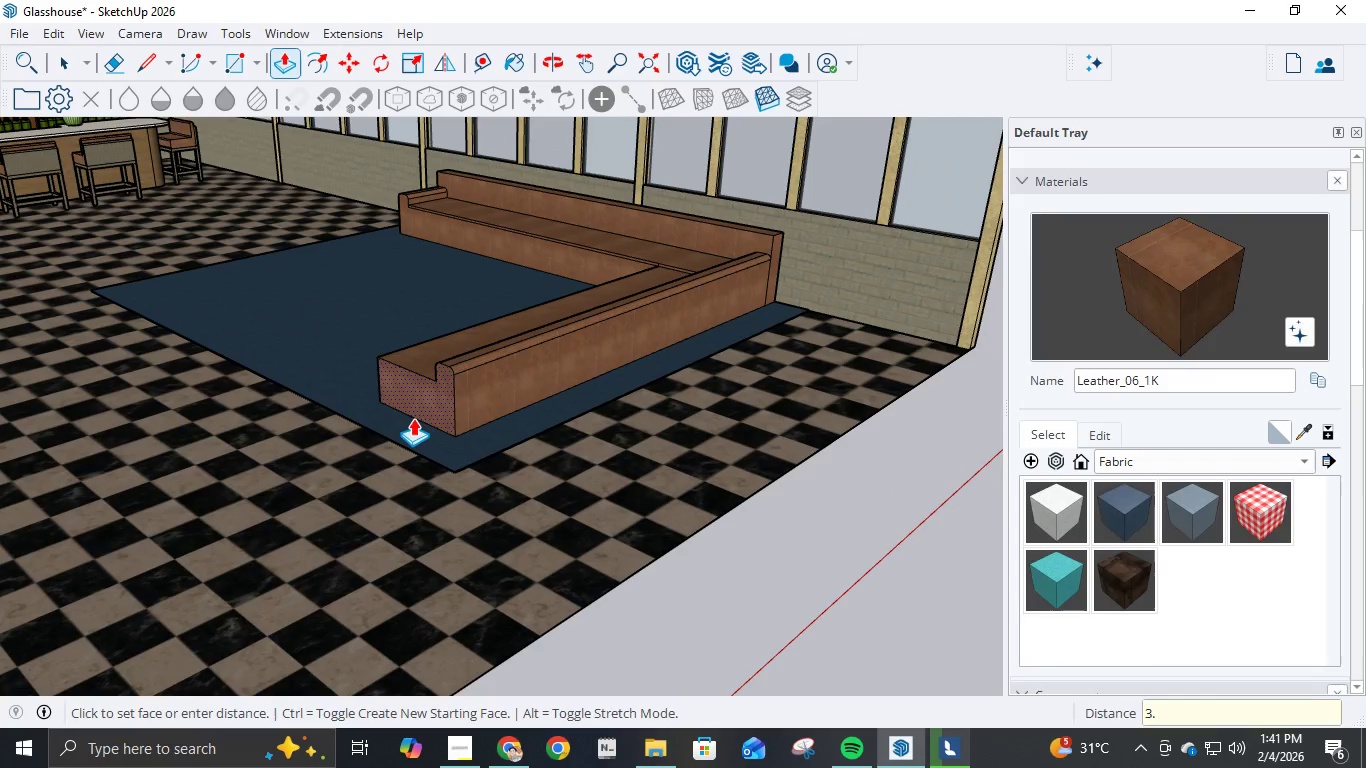 
key(Numpad7)
 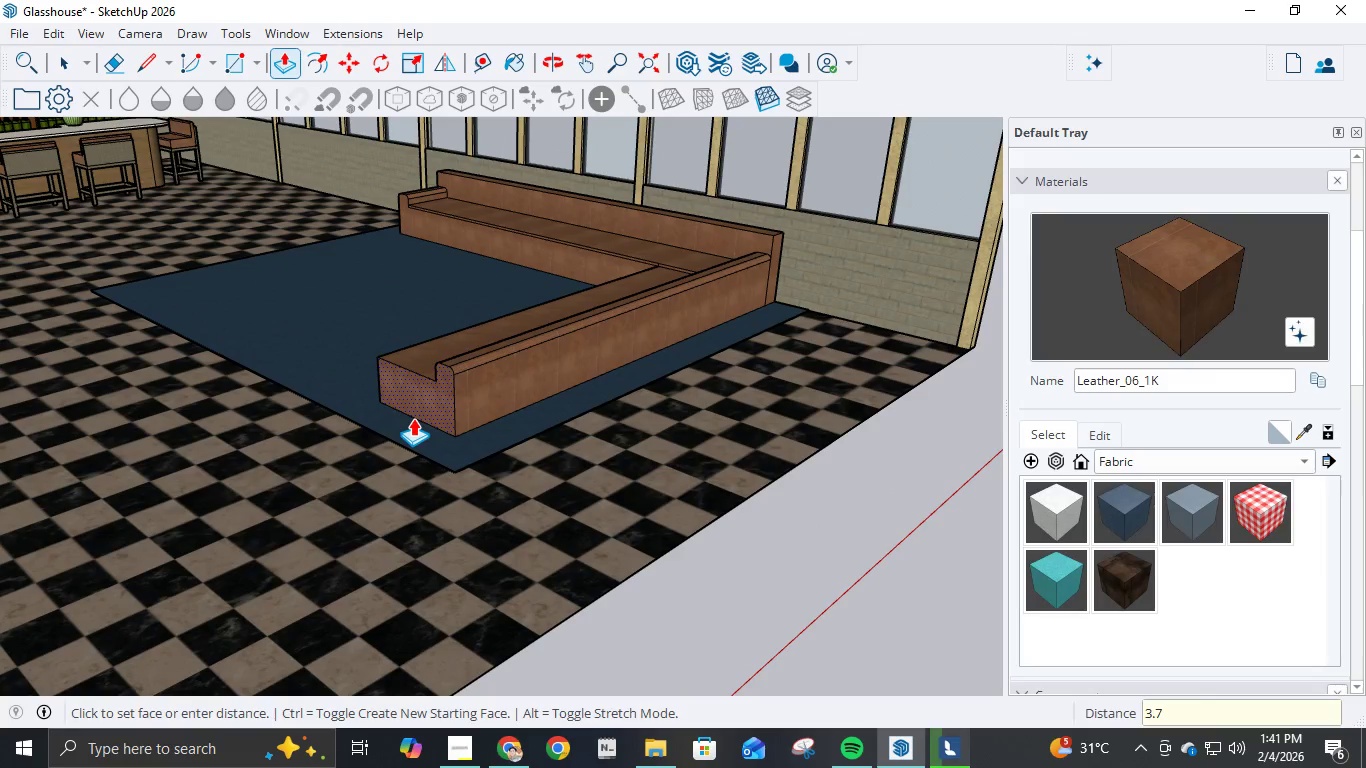 
key(NumpadEnter)
 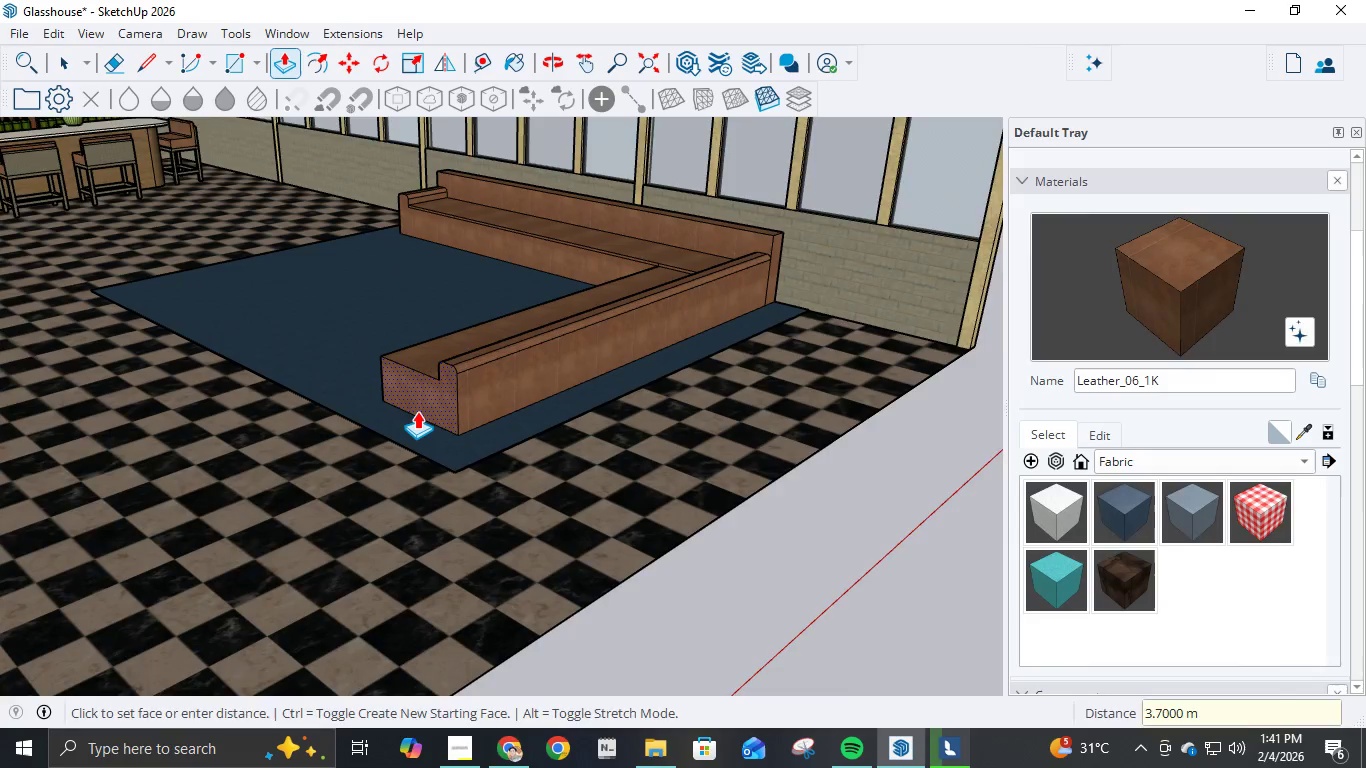 
scroll: coordinate [642, 364], scroll_direction: up, amount: 4.0
 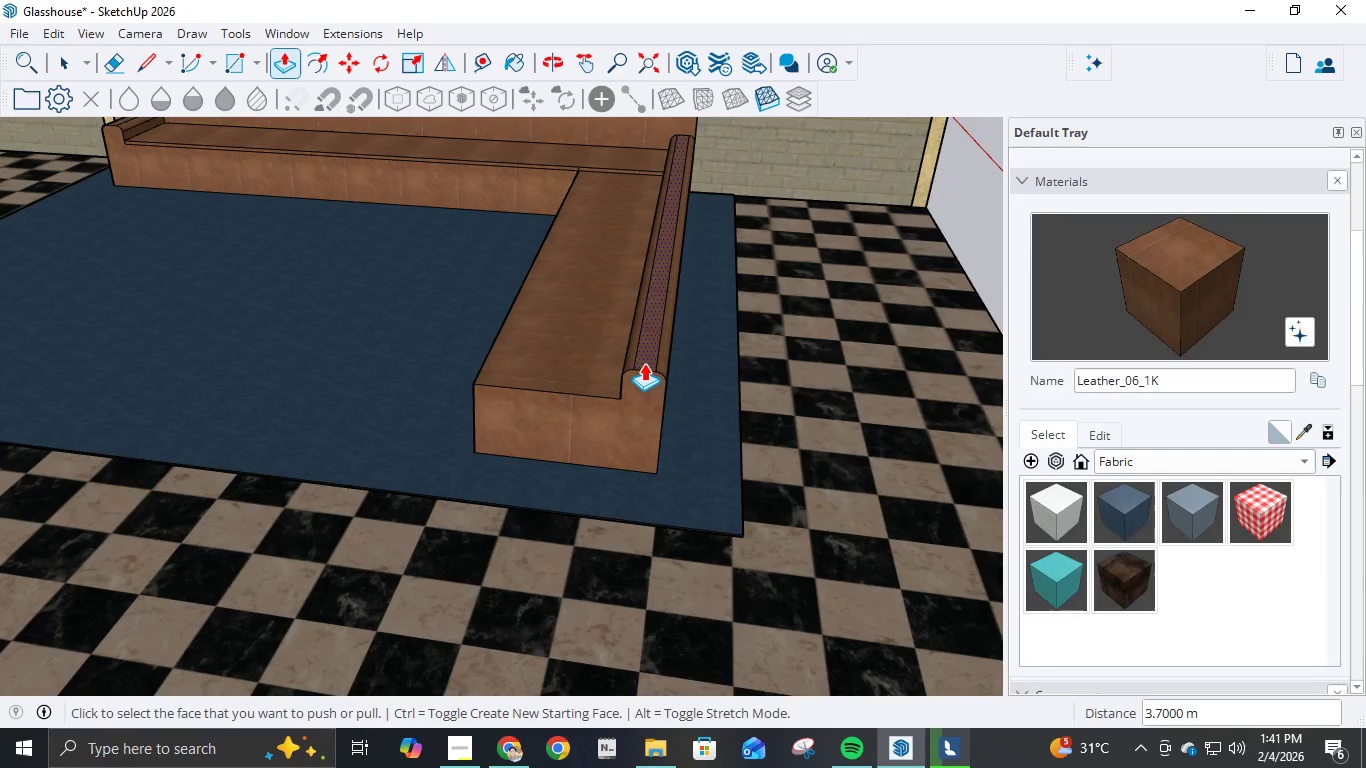 
scroll: coordinate [669, 217], scroll_direction: down, amount: 2.0
 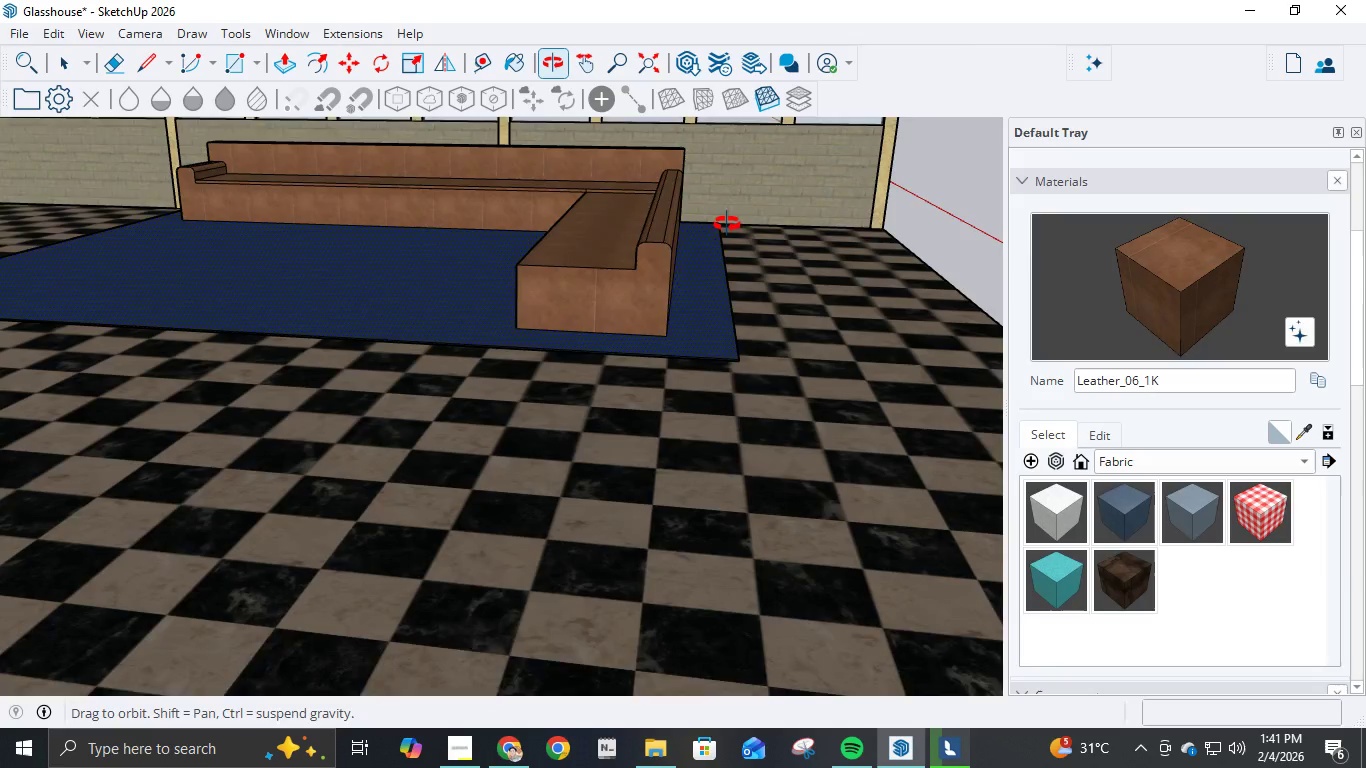 
scroll: coordinate [690, 170], scroll_direction: up, amount: 12.0
 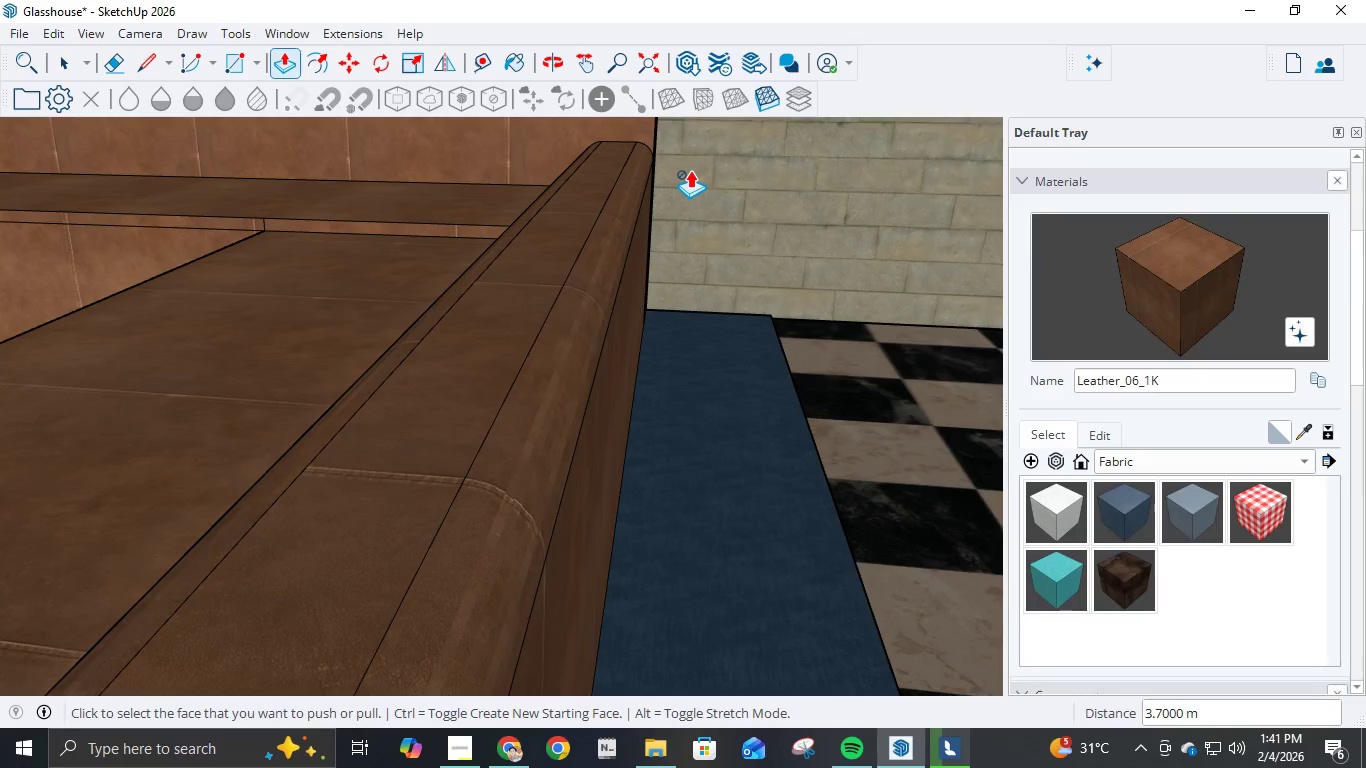 
key(L)
 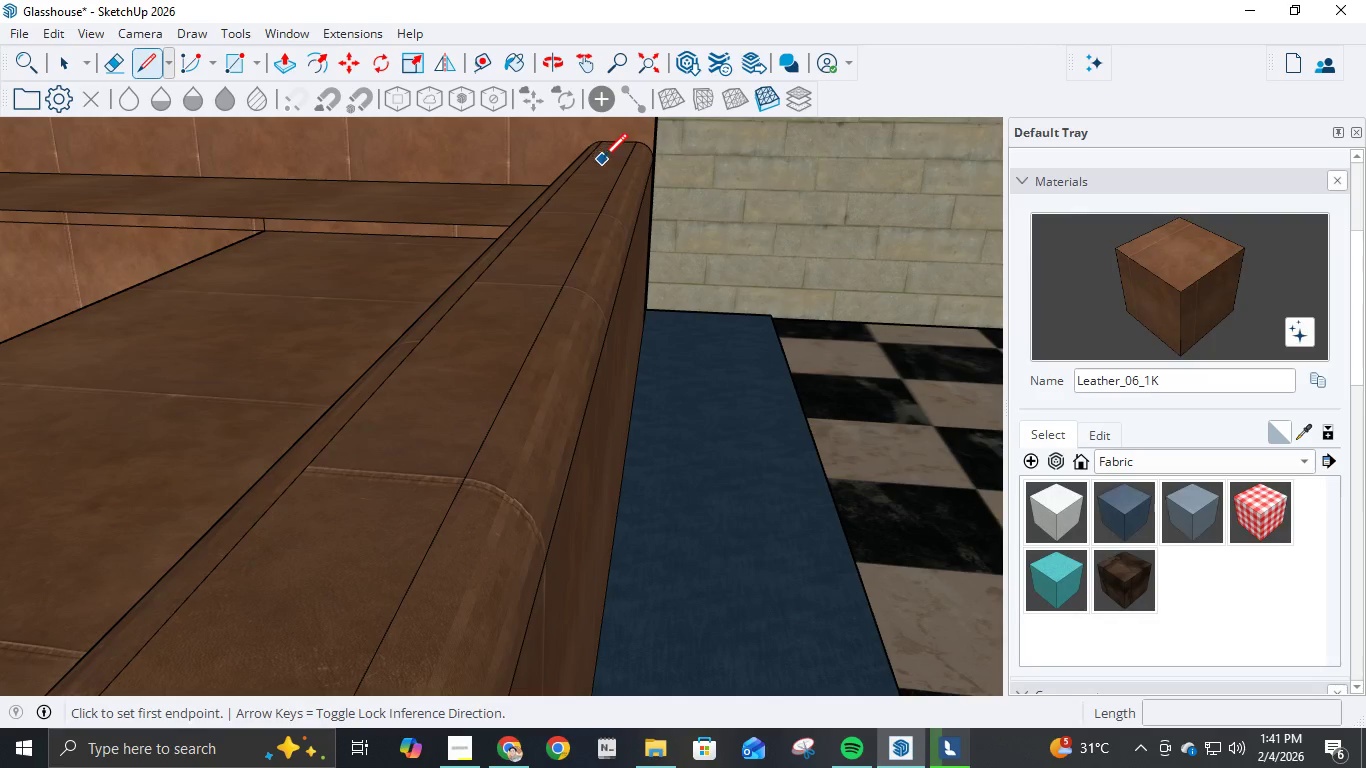 
hold_key(key=ShiftLeft, duration=0.67)
 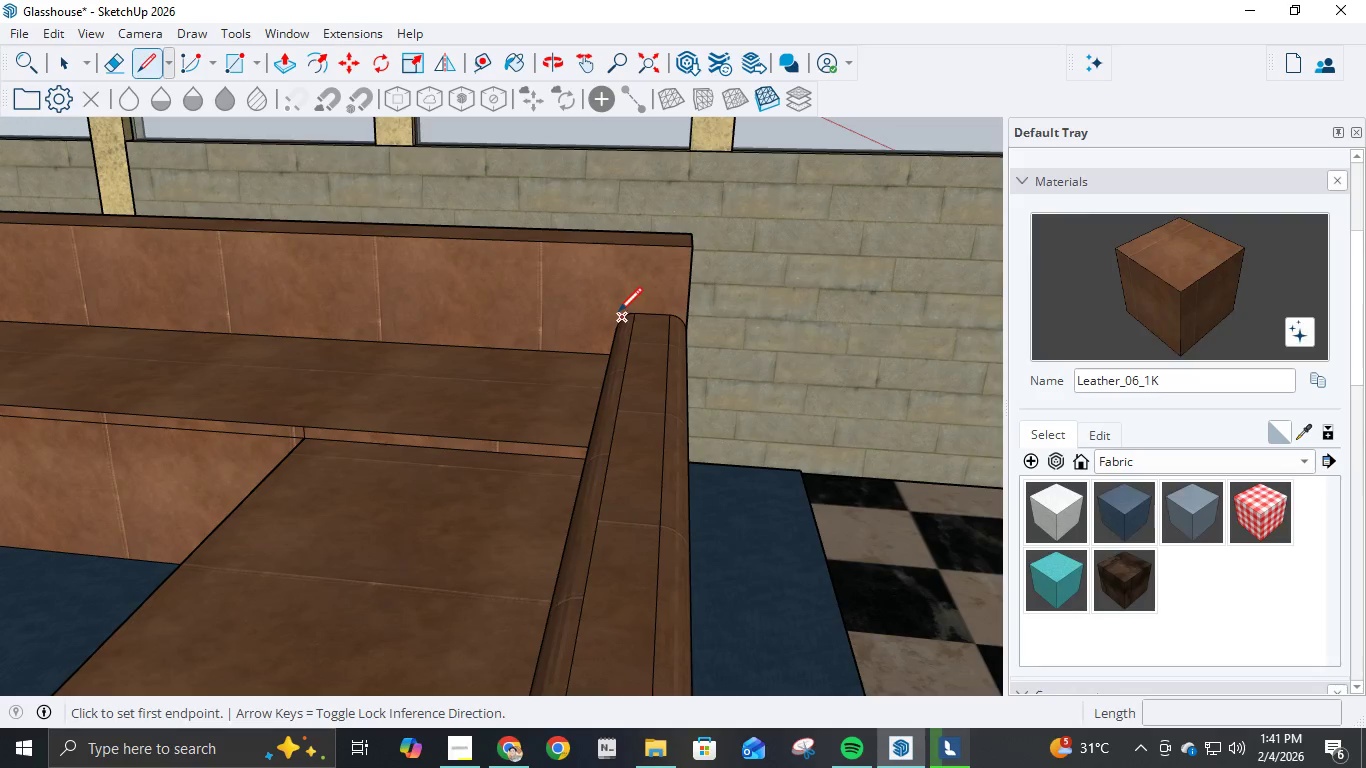 
scroll: coordinate [612, 322], scroll_direction: up, amount: 6.0
 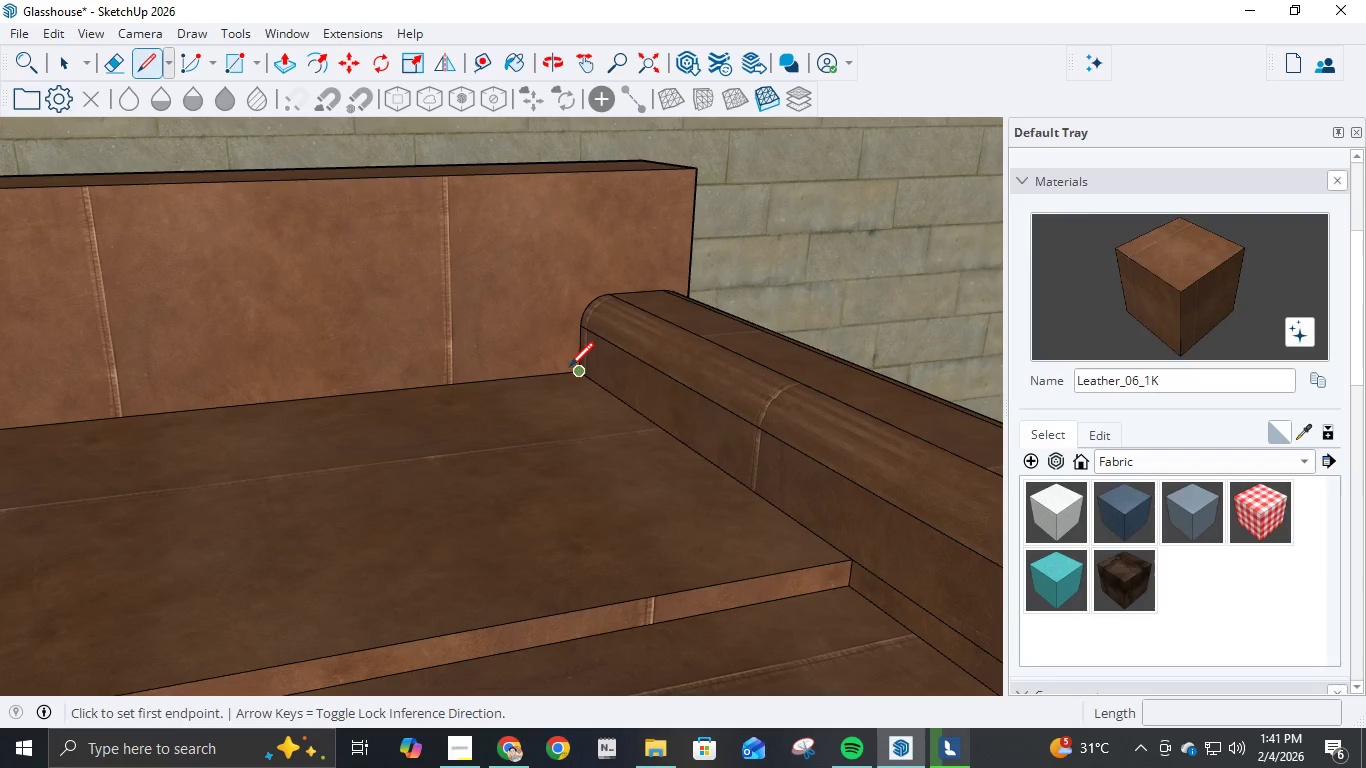 
left_click([571, 374])
 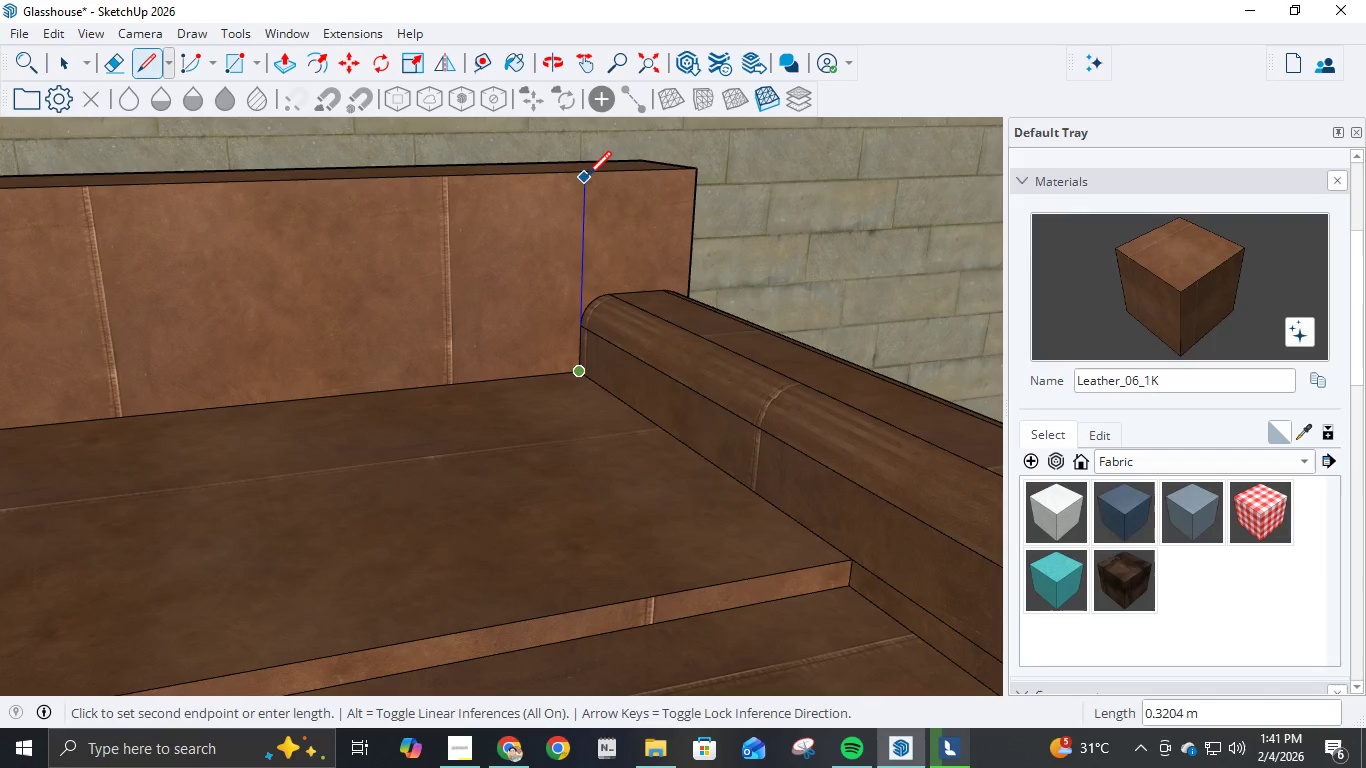 
left_click([587, 175])
 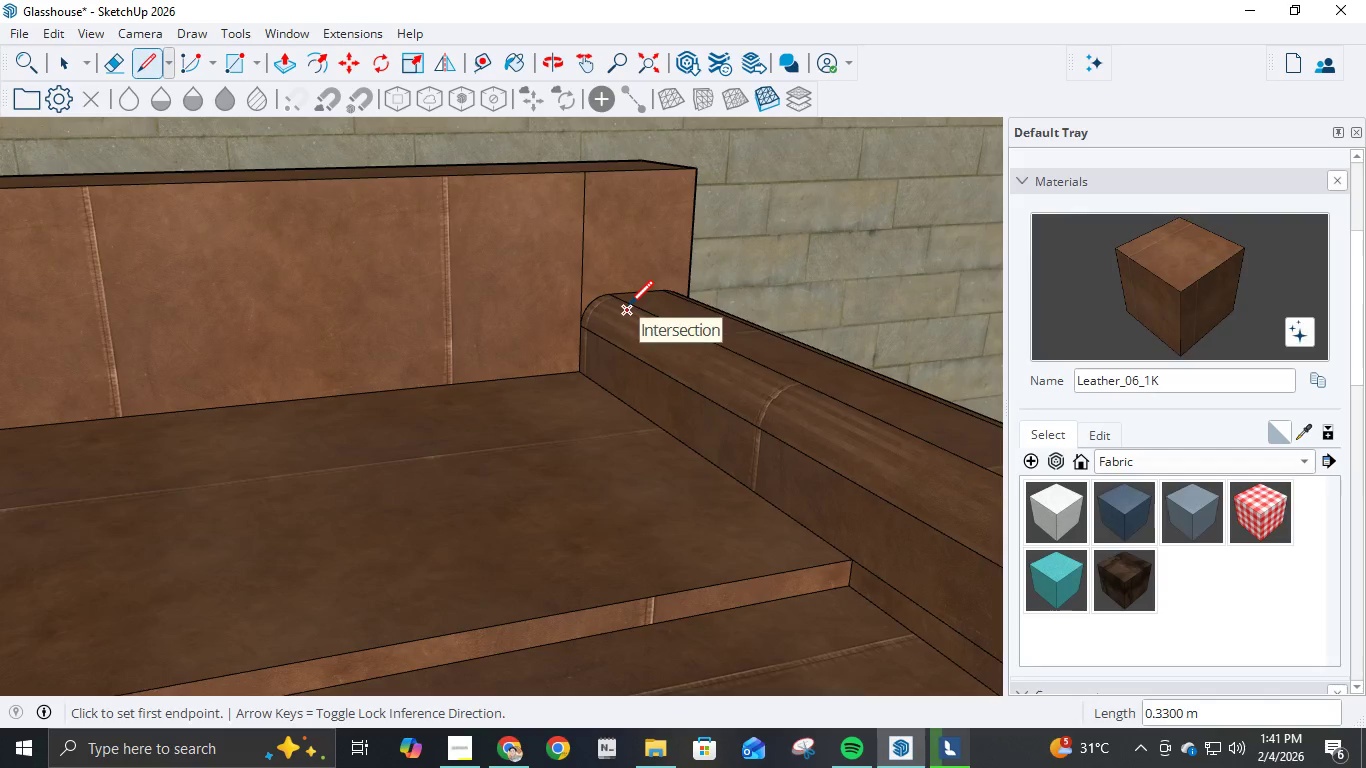 
key(P)
 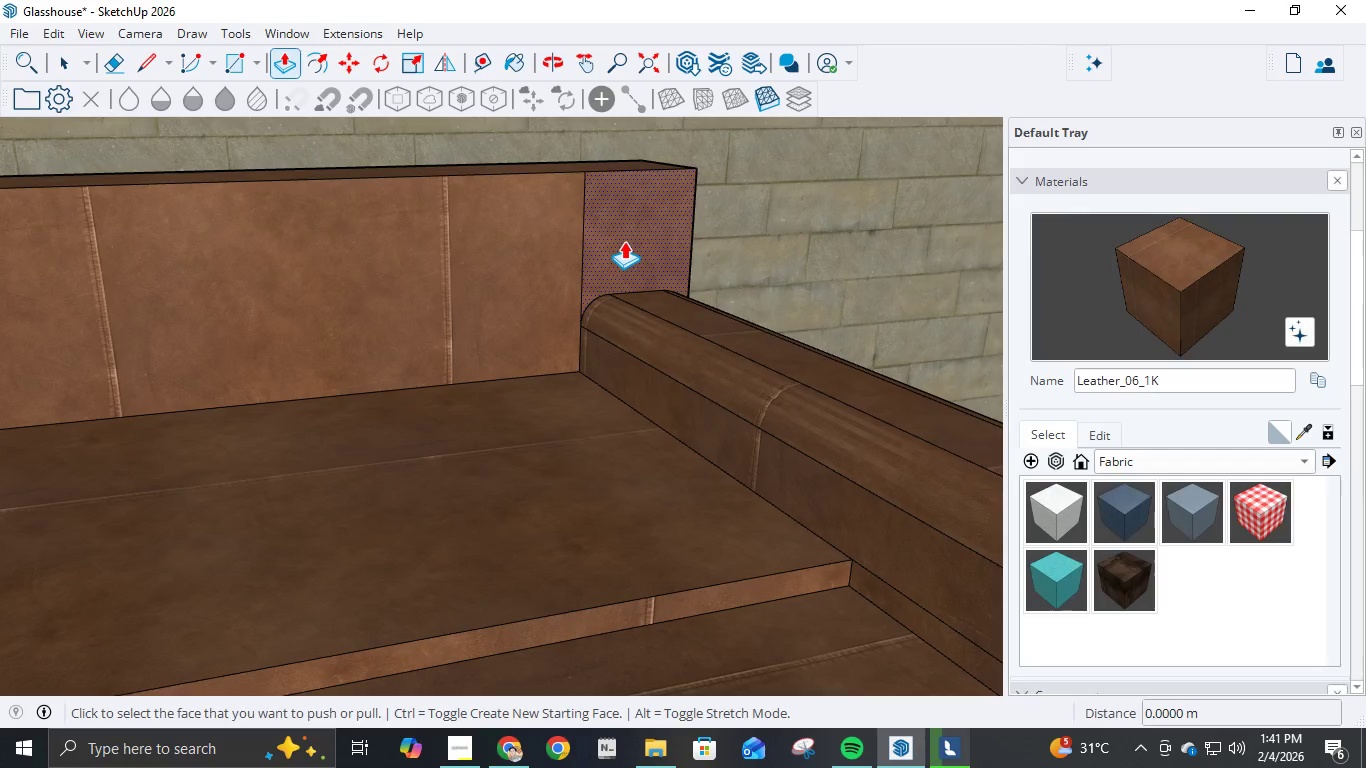 
left_click([624, 241])
 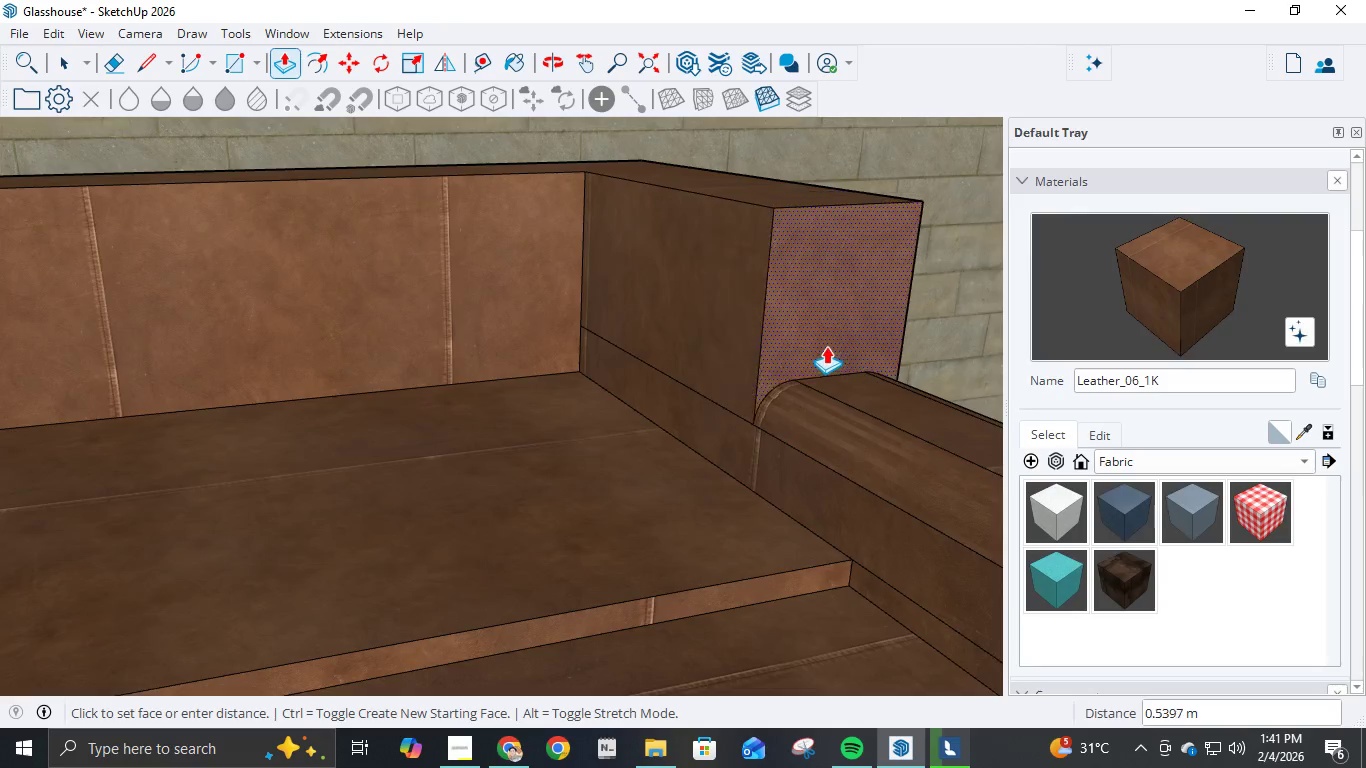 
scroll: coordinate [827, 341], scroll_direction: down, amount: 7.0
 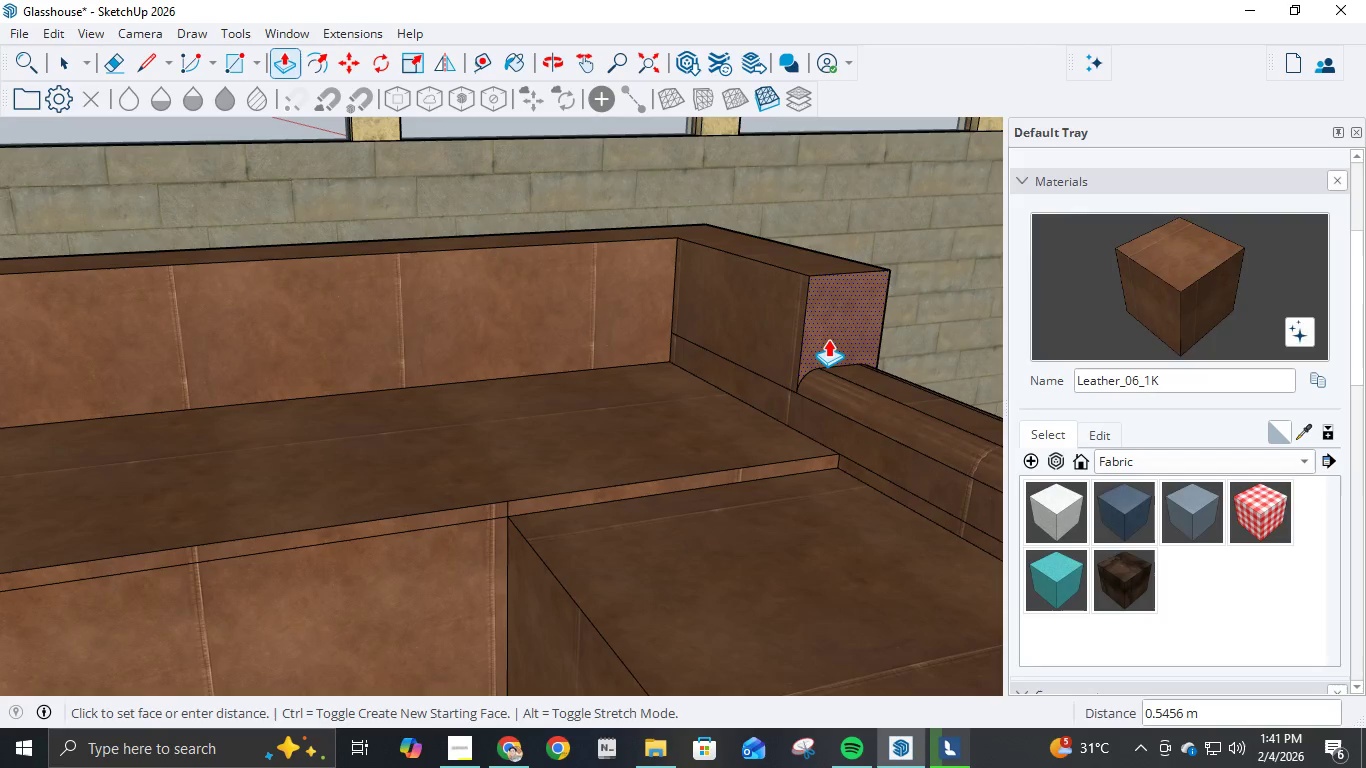 
key(Numpad3)
 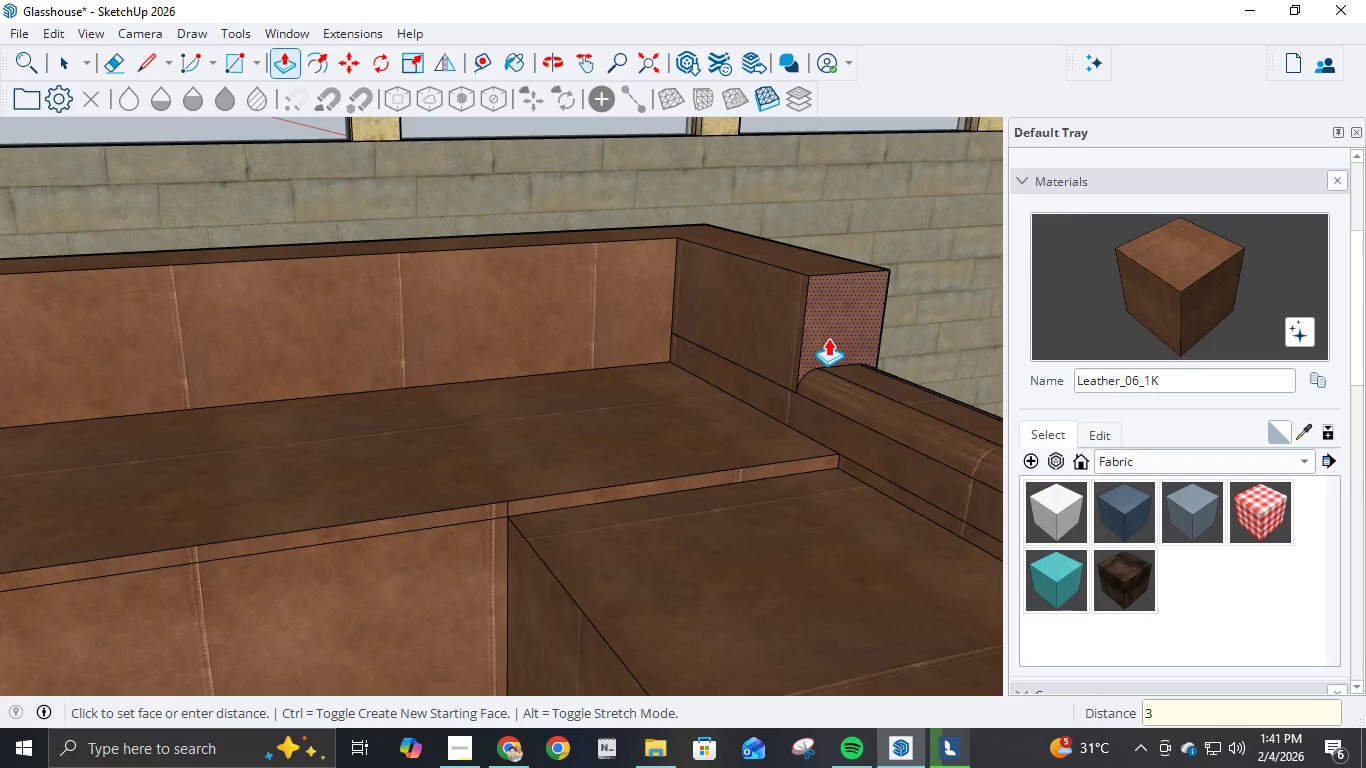 
key(NumpadDecimal)
 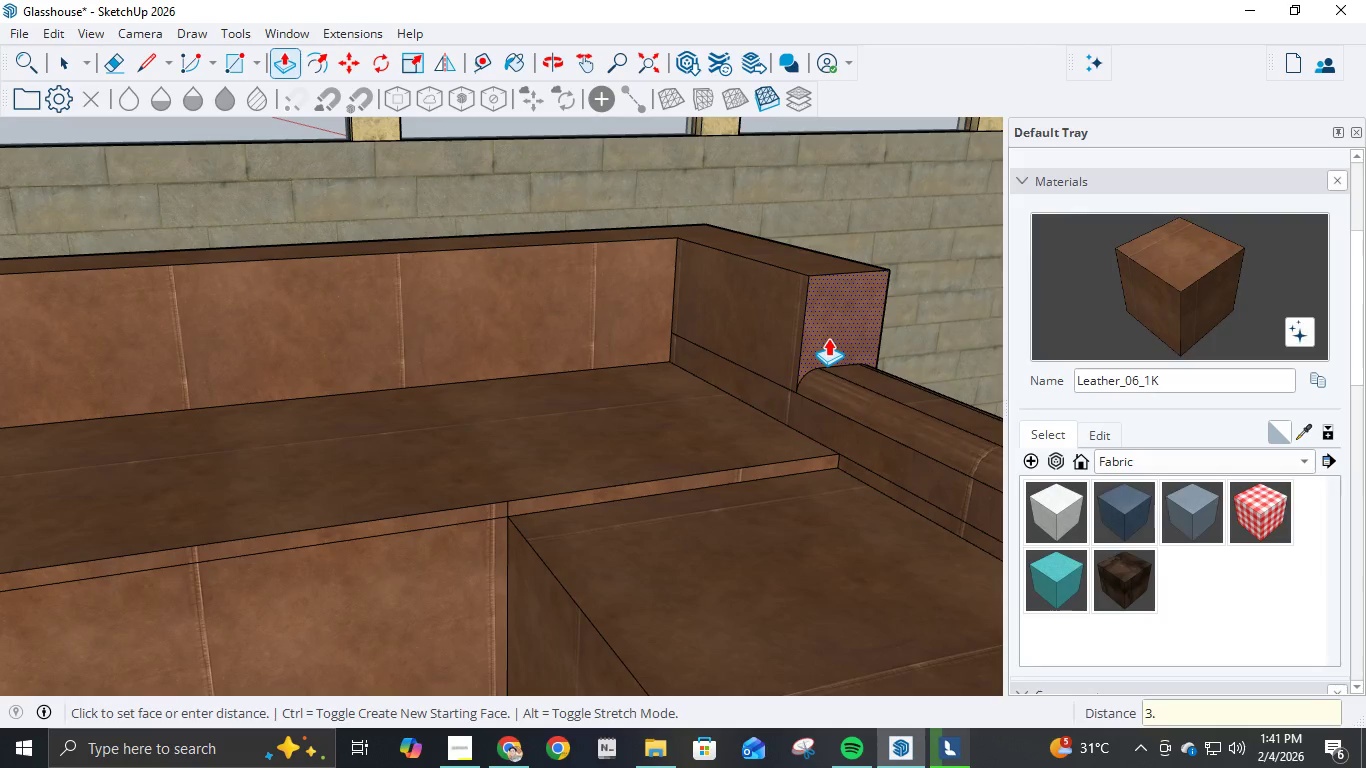 
key(Numpad7)
 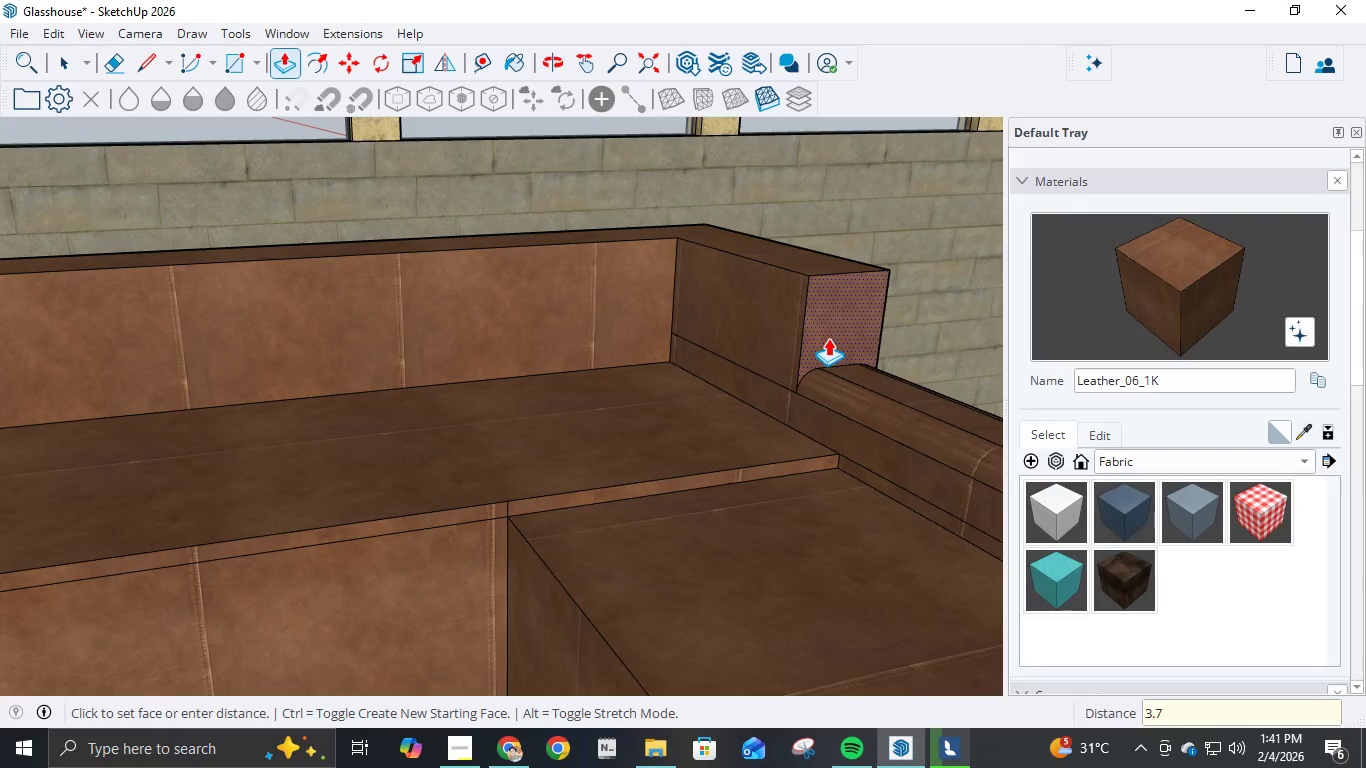 
key(NumpadEnter)
 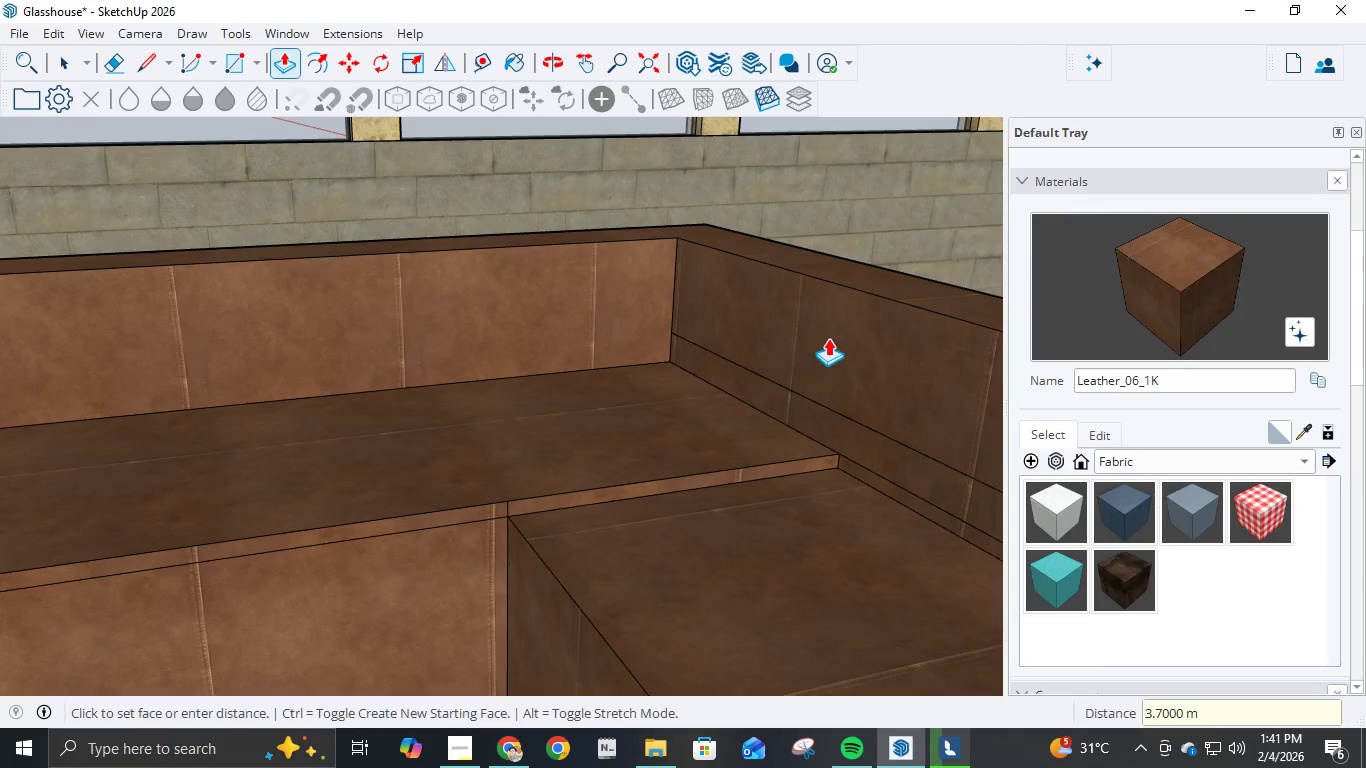 
scroll: coordinate [830, 336], scroll_direction: down, amount: 13.0
 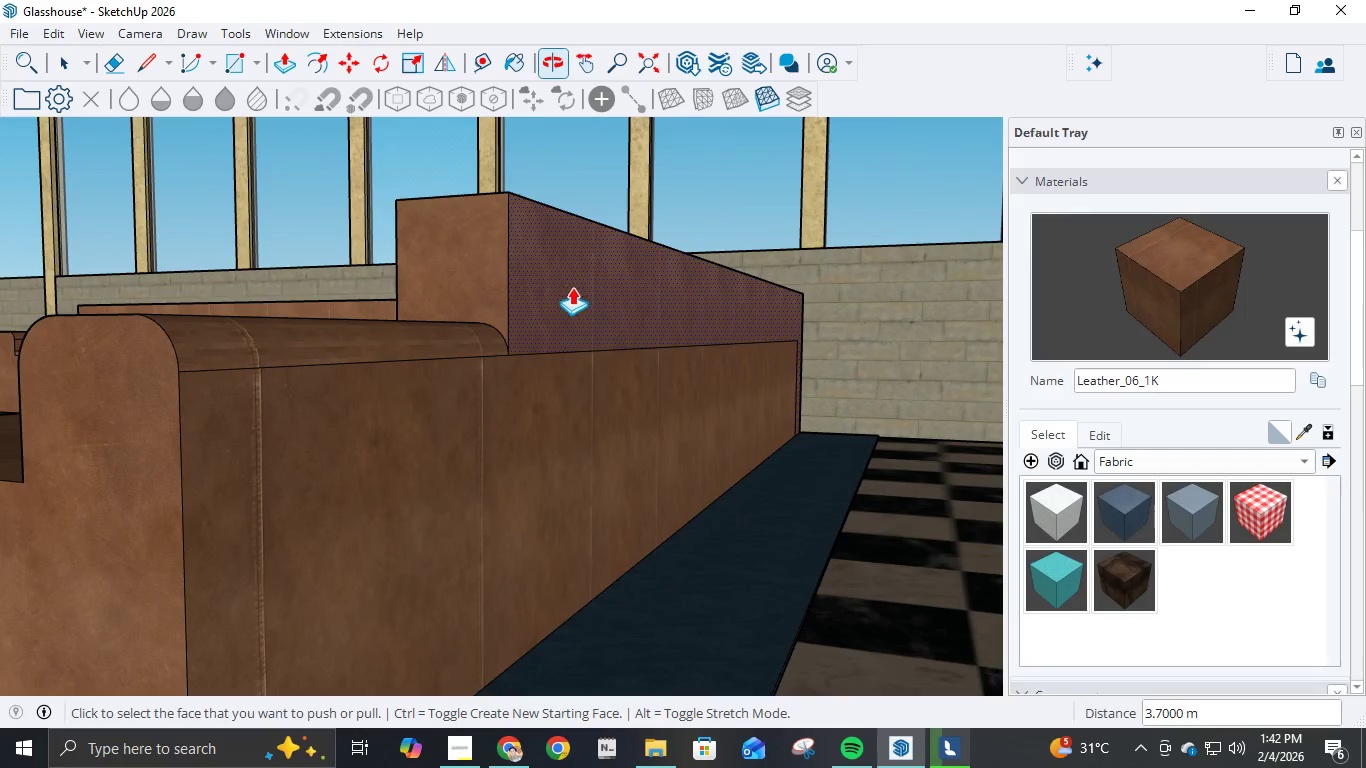 
left_click([488, 262])
 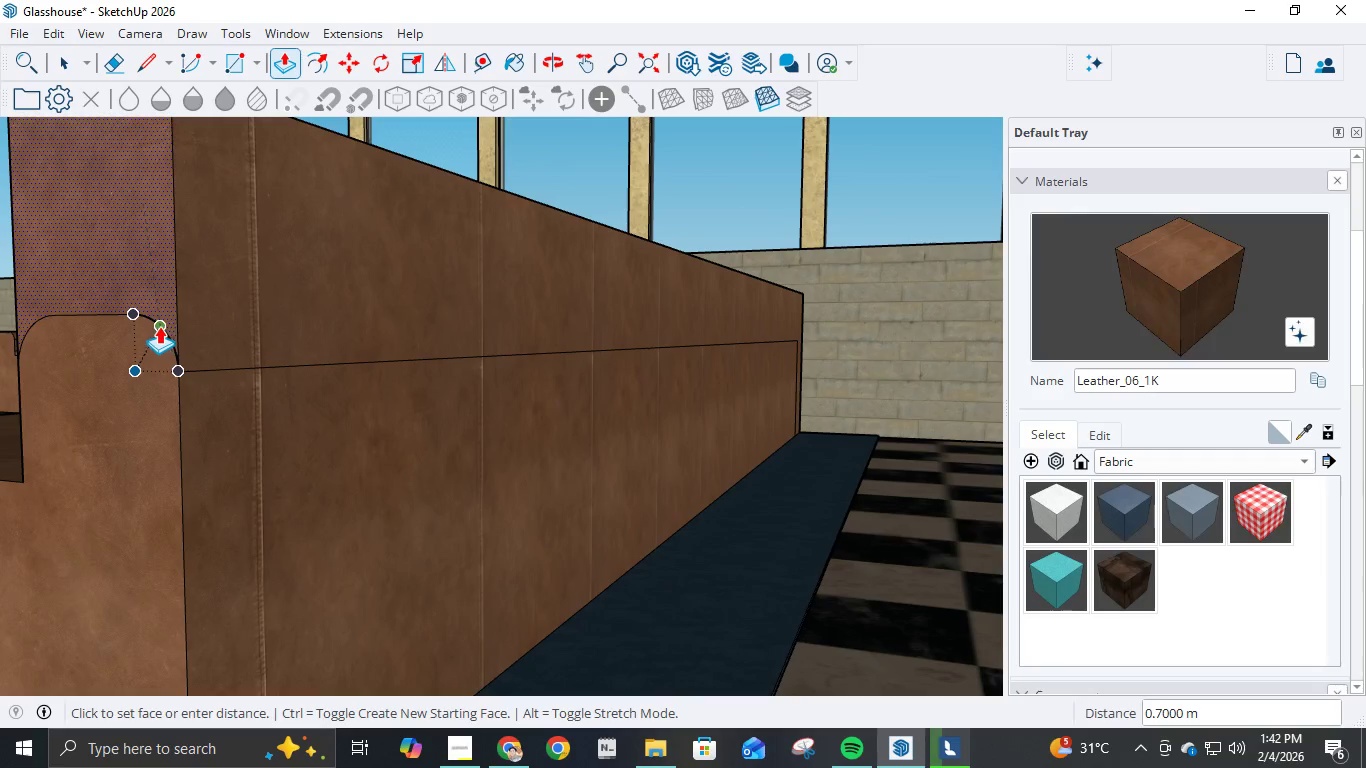 
left_click([159, 326])
 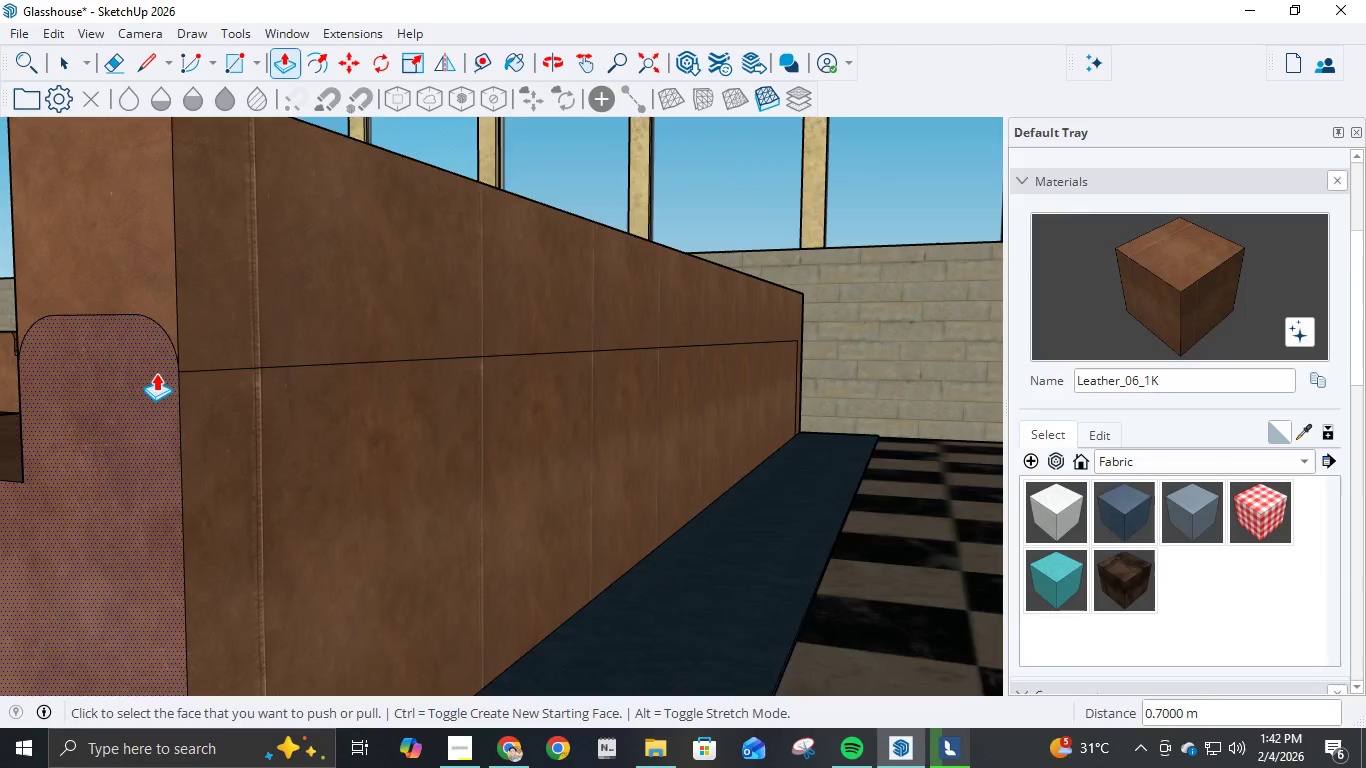 
scroll: coordinate [156, 373], scroll_direction: down, amount: 4.0
 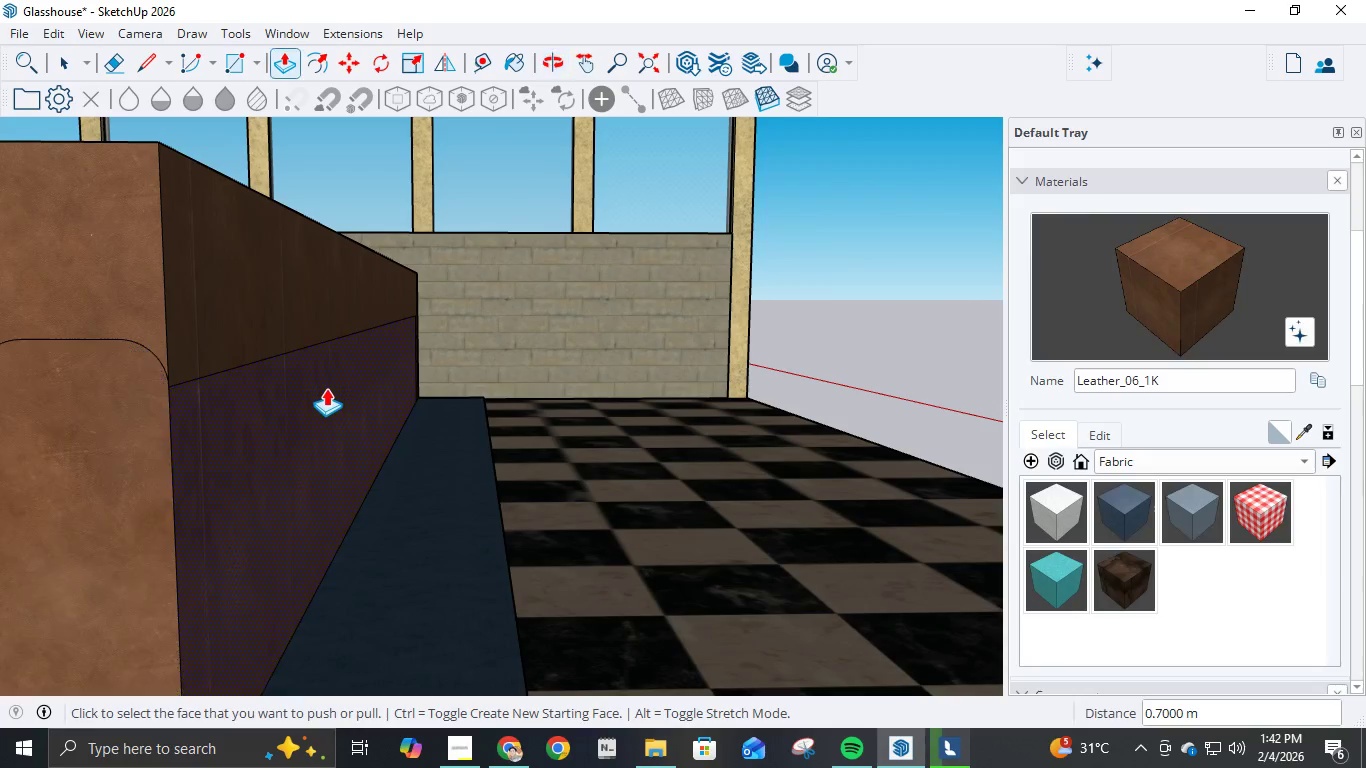 
key(E)
 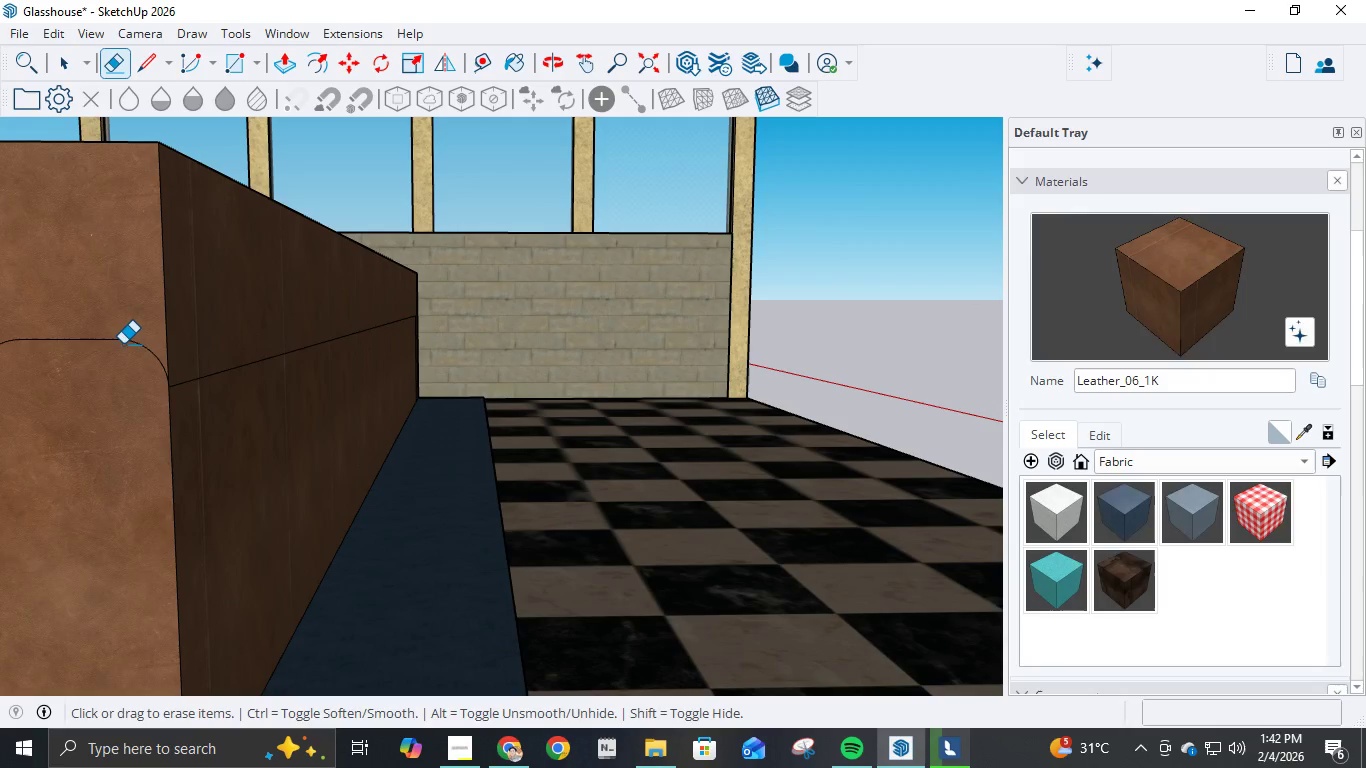 
left_click([123, 342])
 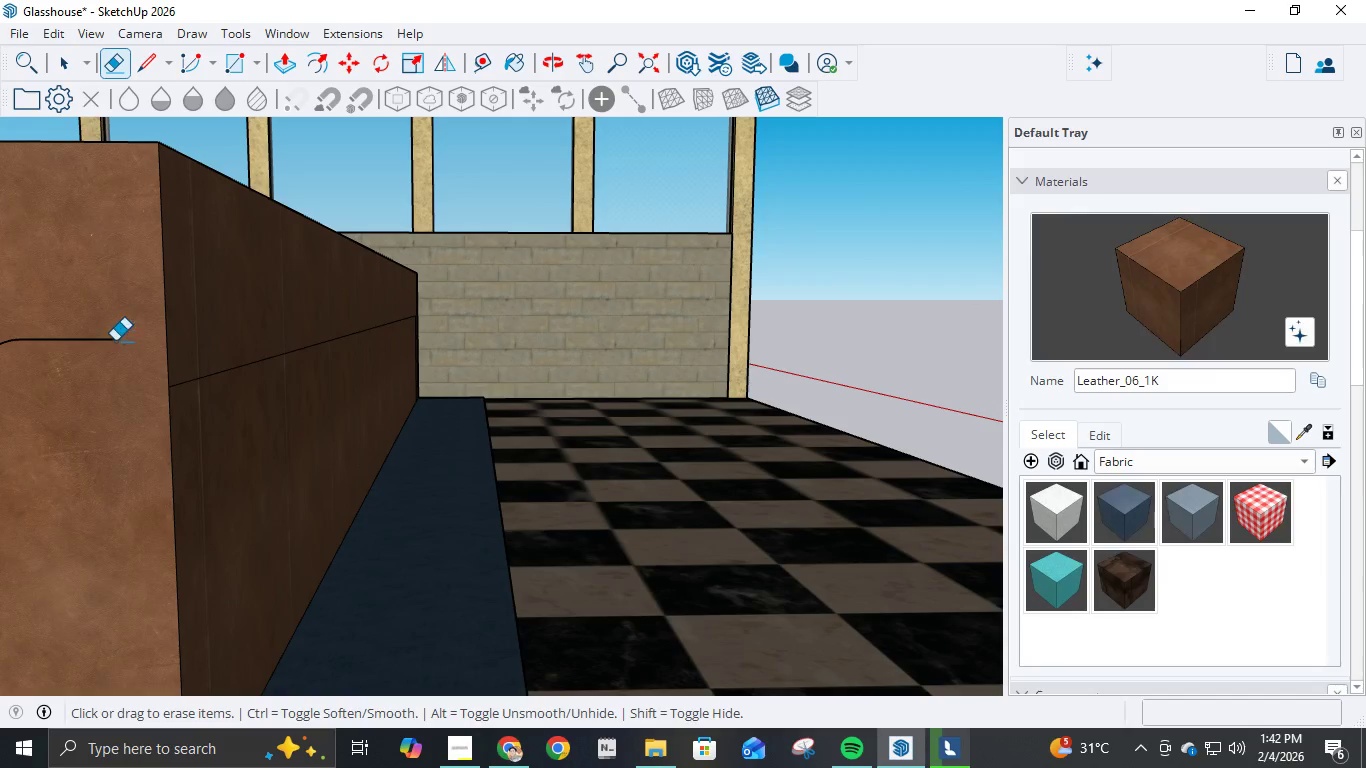 
left_click([112, 340])
 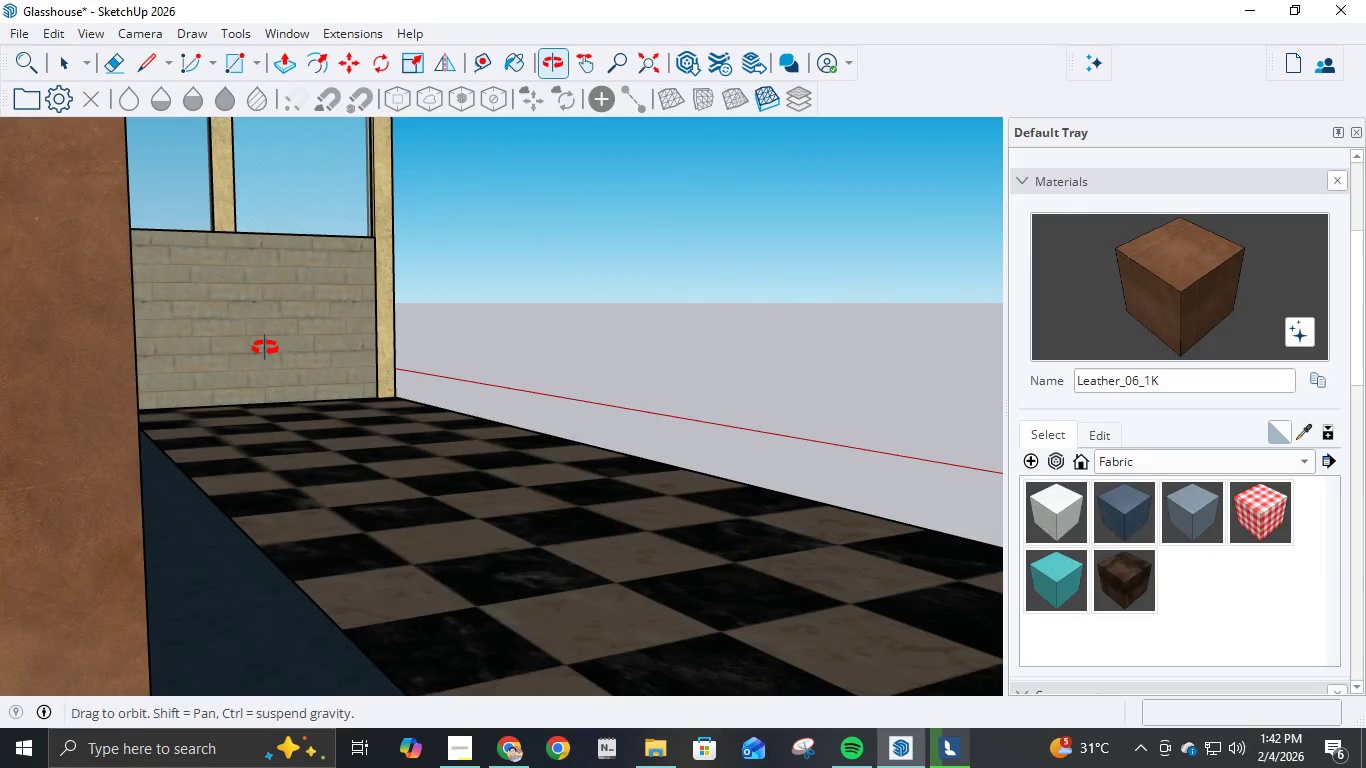 
scroll: coordinate [241, 358], scroll_direction: up, amount: 1.0
 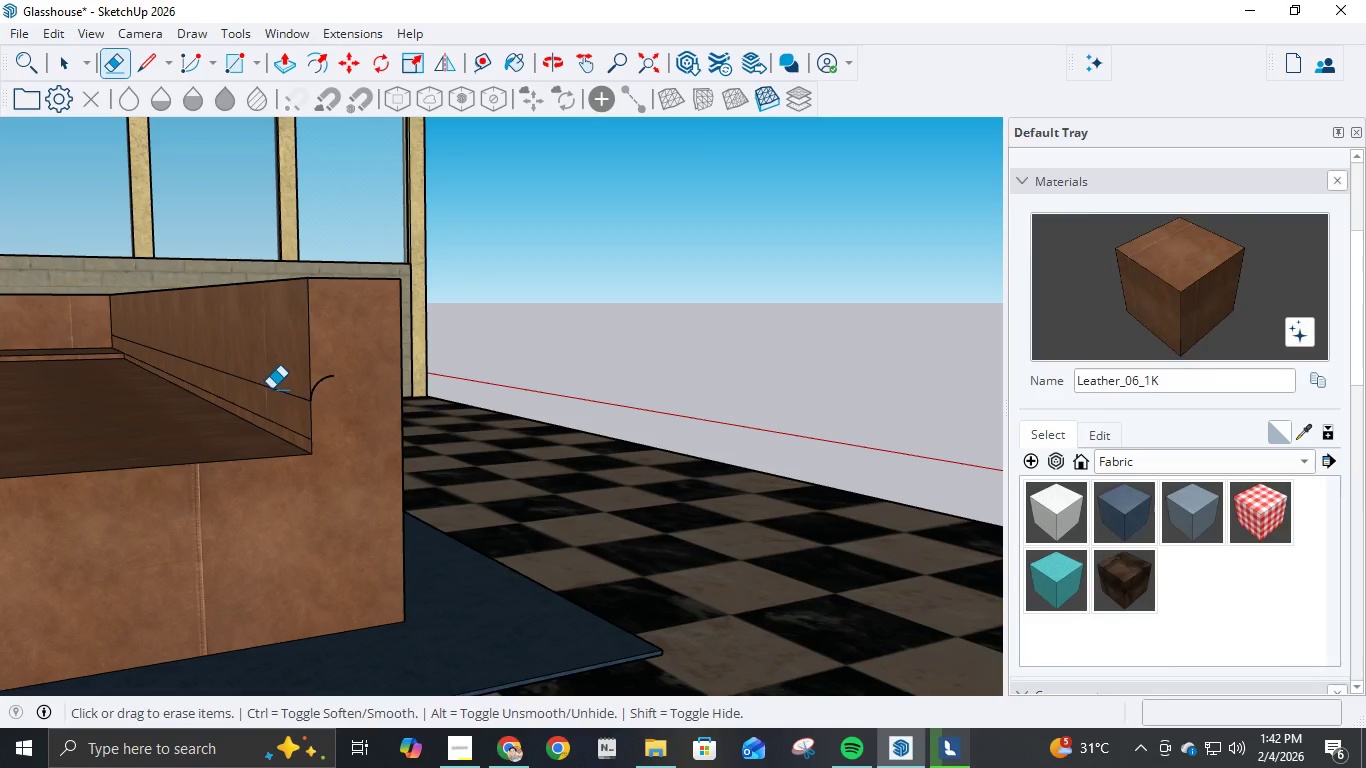 
left_click([271, 389])
 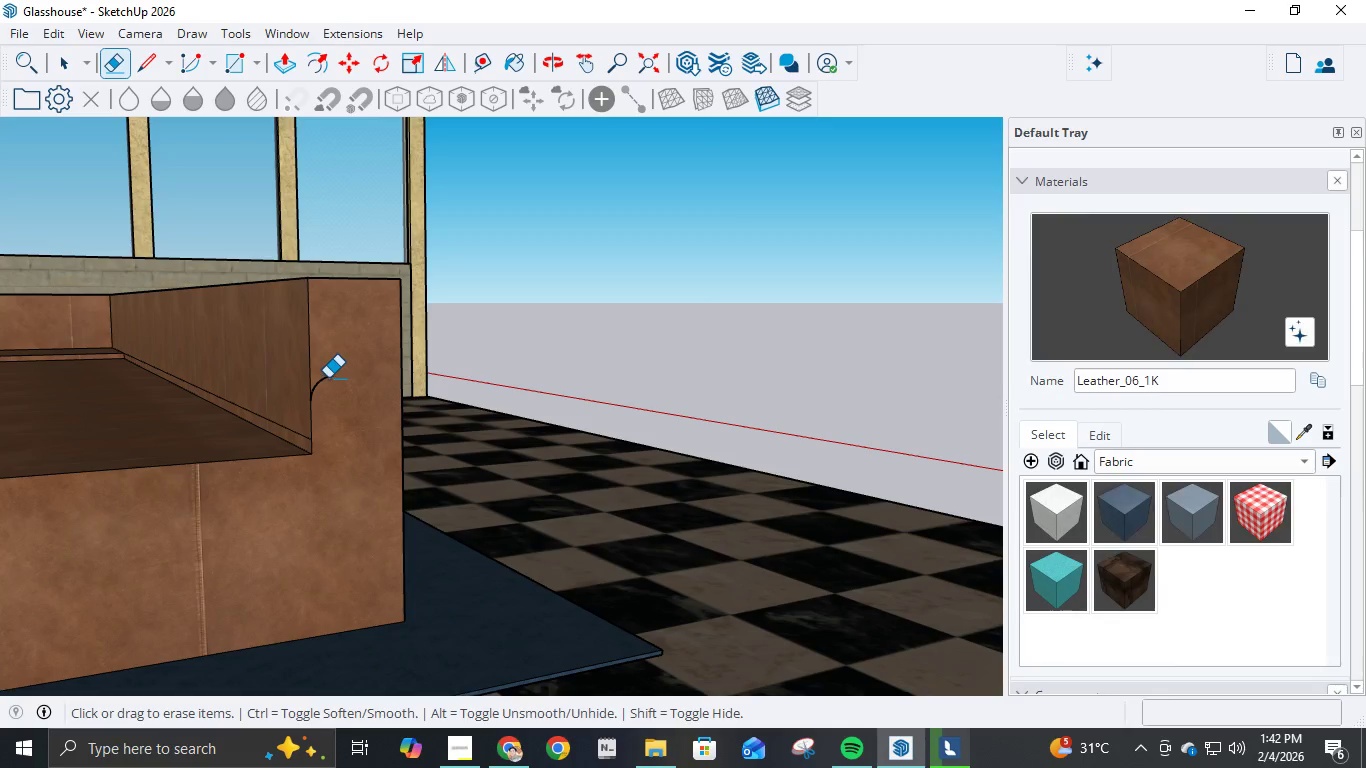 
left_click([326, 378])
 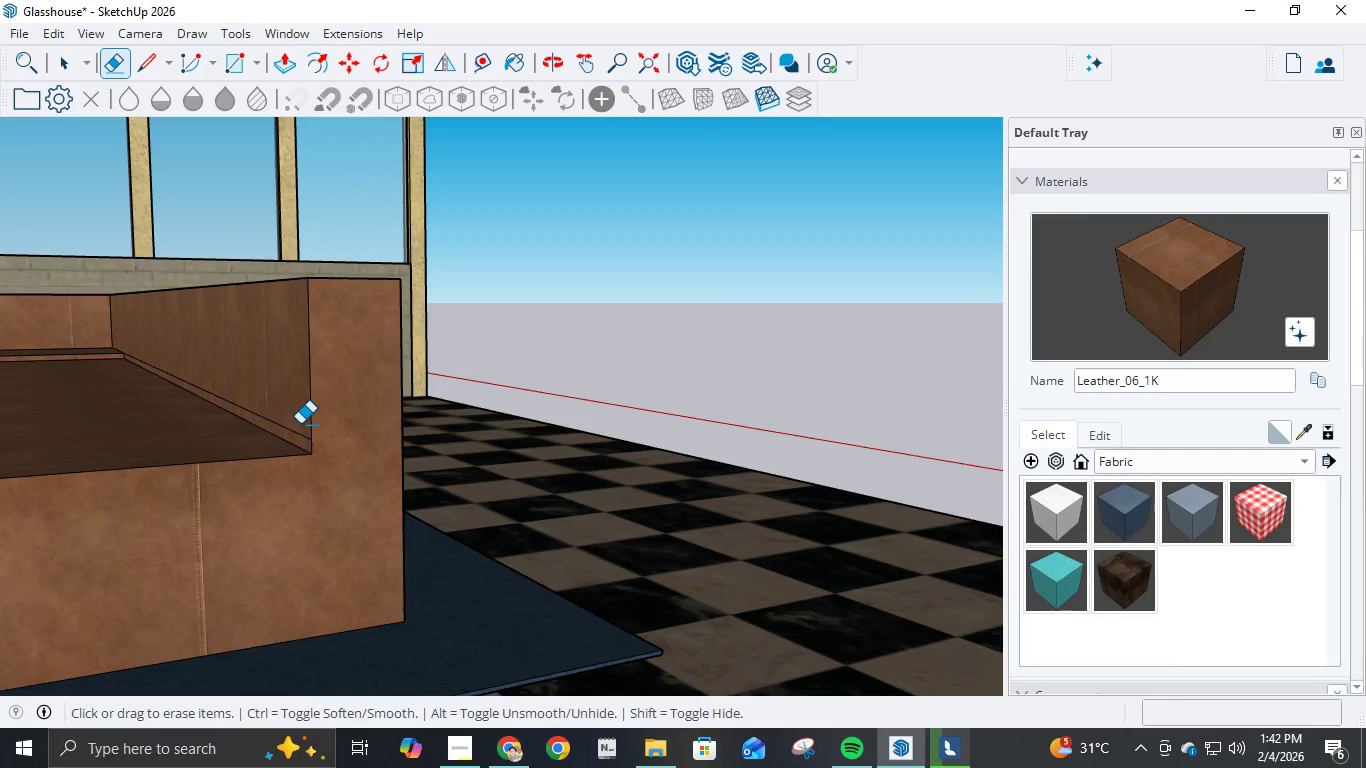 
scroll: coordinate [303, 422], scroll_direction: up, amount: 4.0
 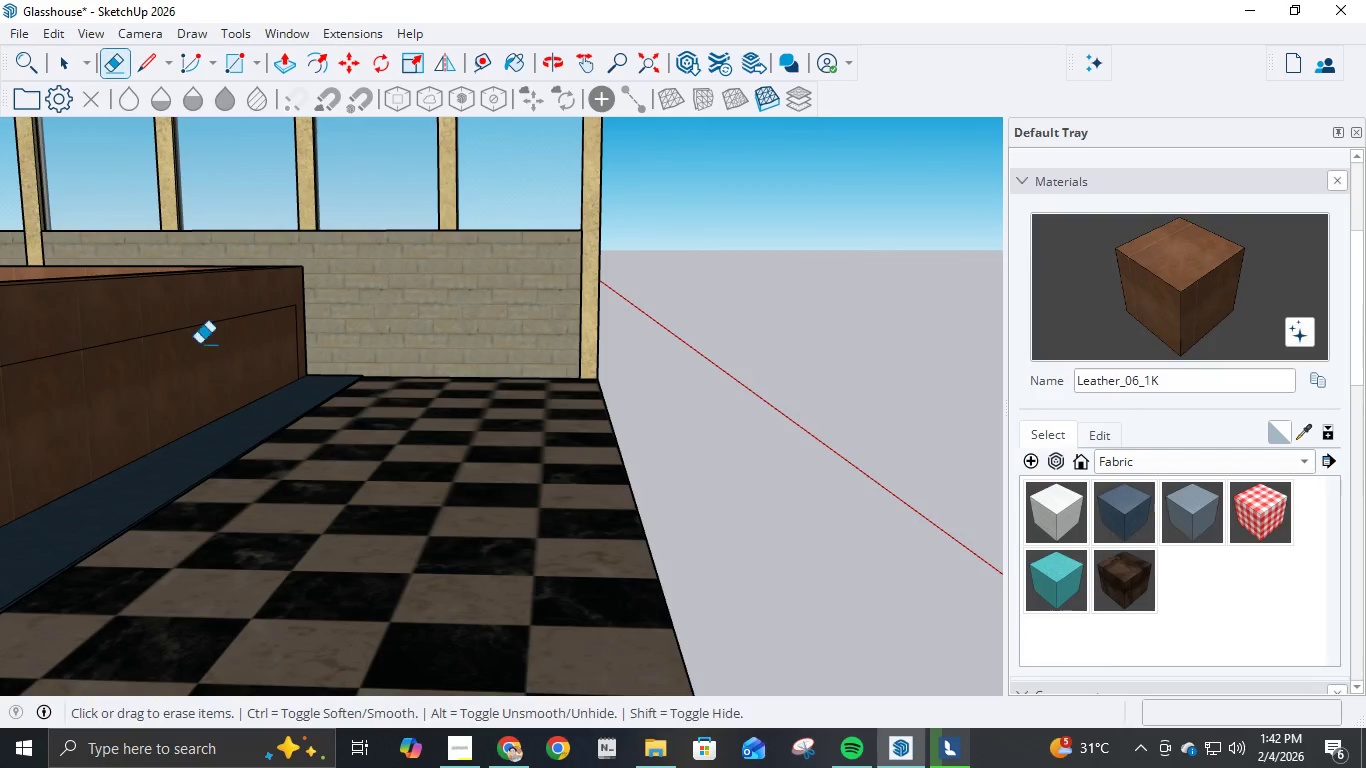 
left_click([196, 328])
 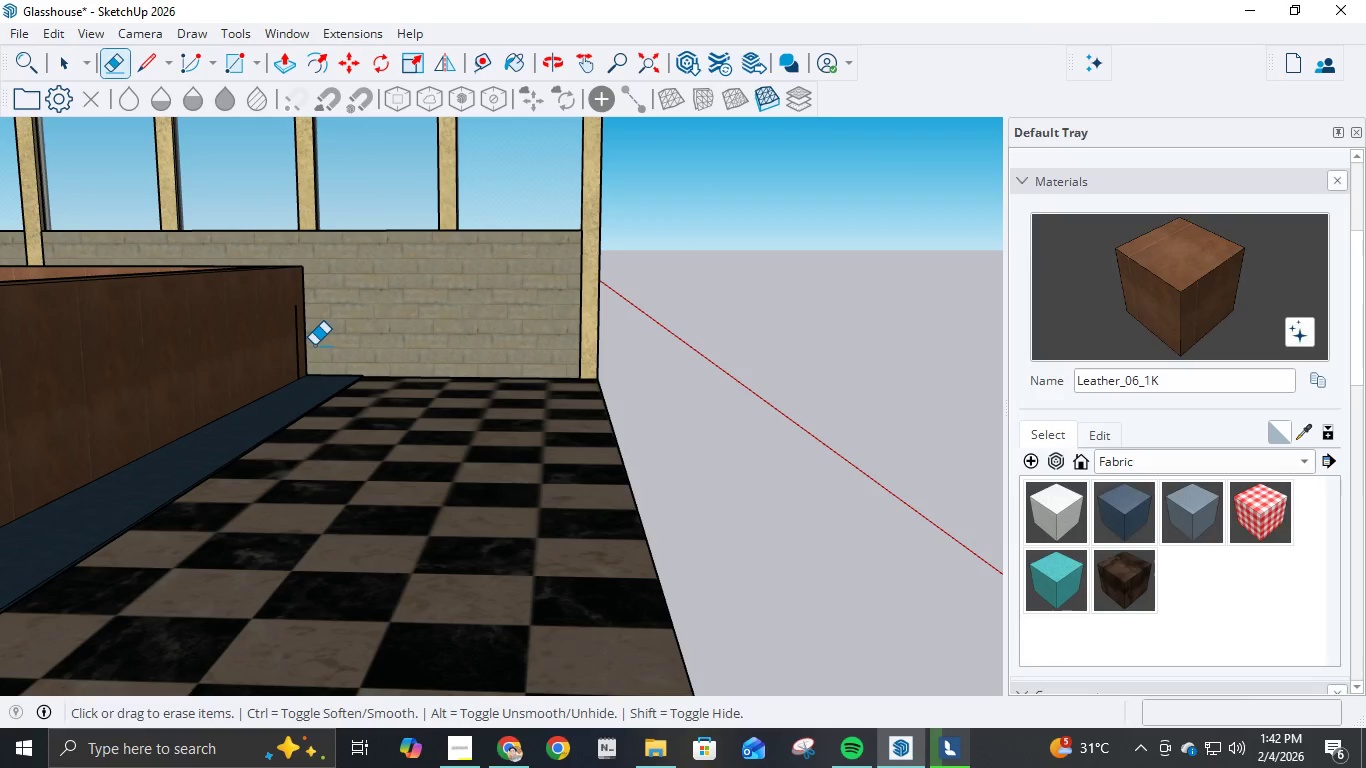 
scroll: coordinate [300, 351], scroll_direction: up, amount: 6.0
 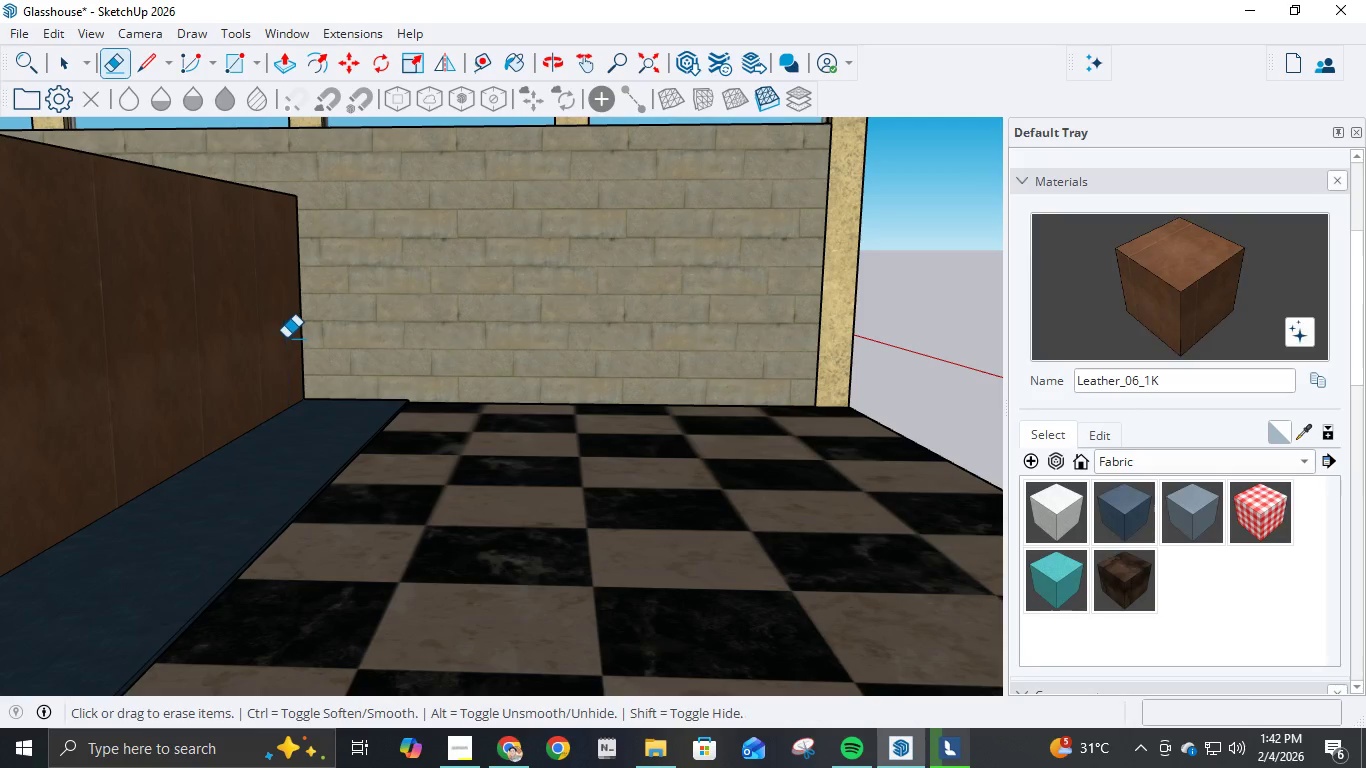 
scroll: coordinate [428, 356], scroll_direction: down, amount: 14.0
 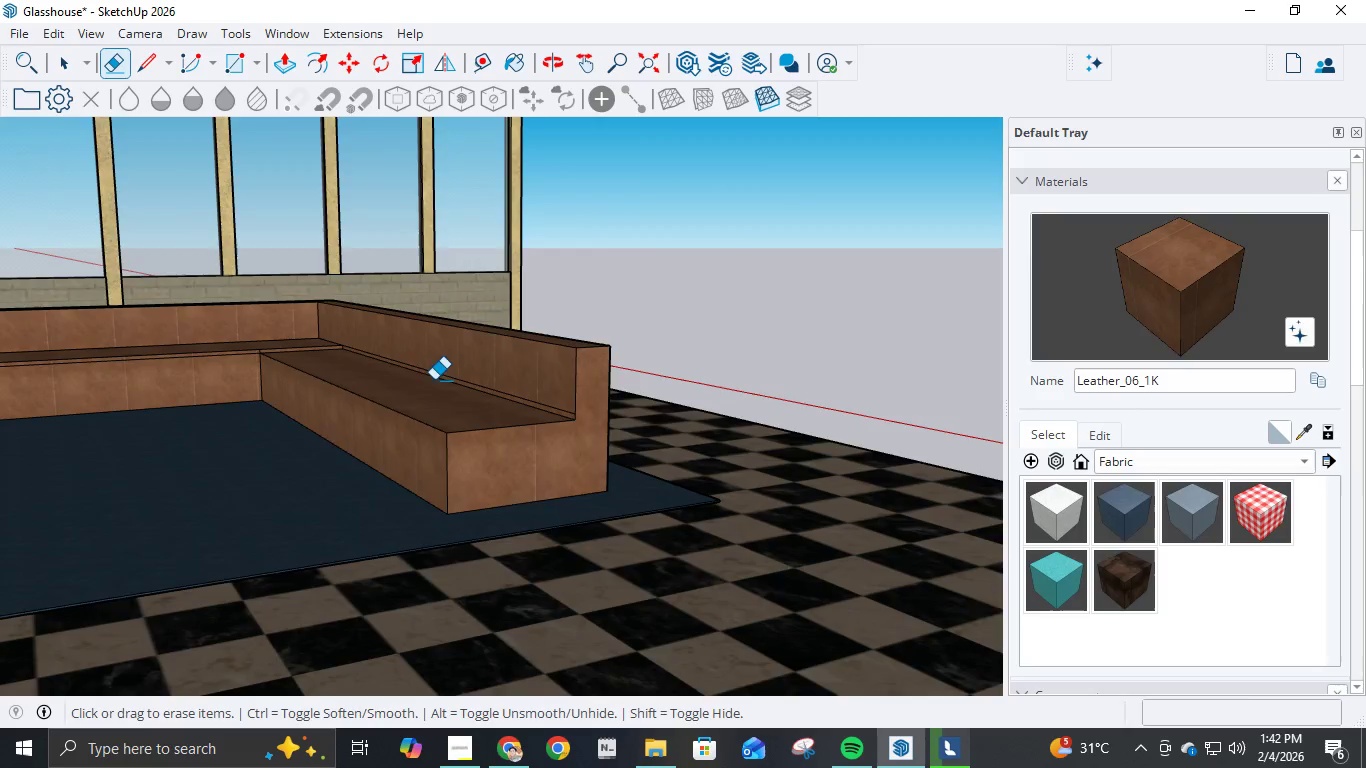 
scroll: coordinate [451, 362], scroll_direction: up, amount: 9.0
 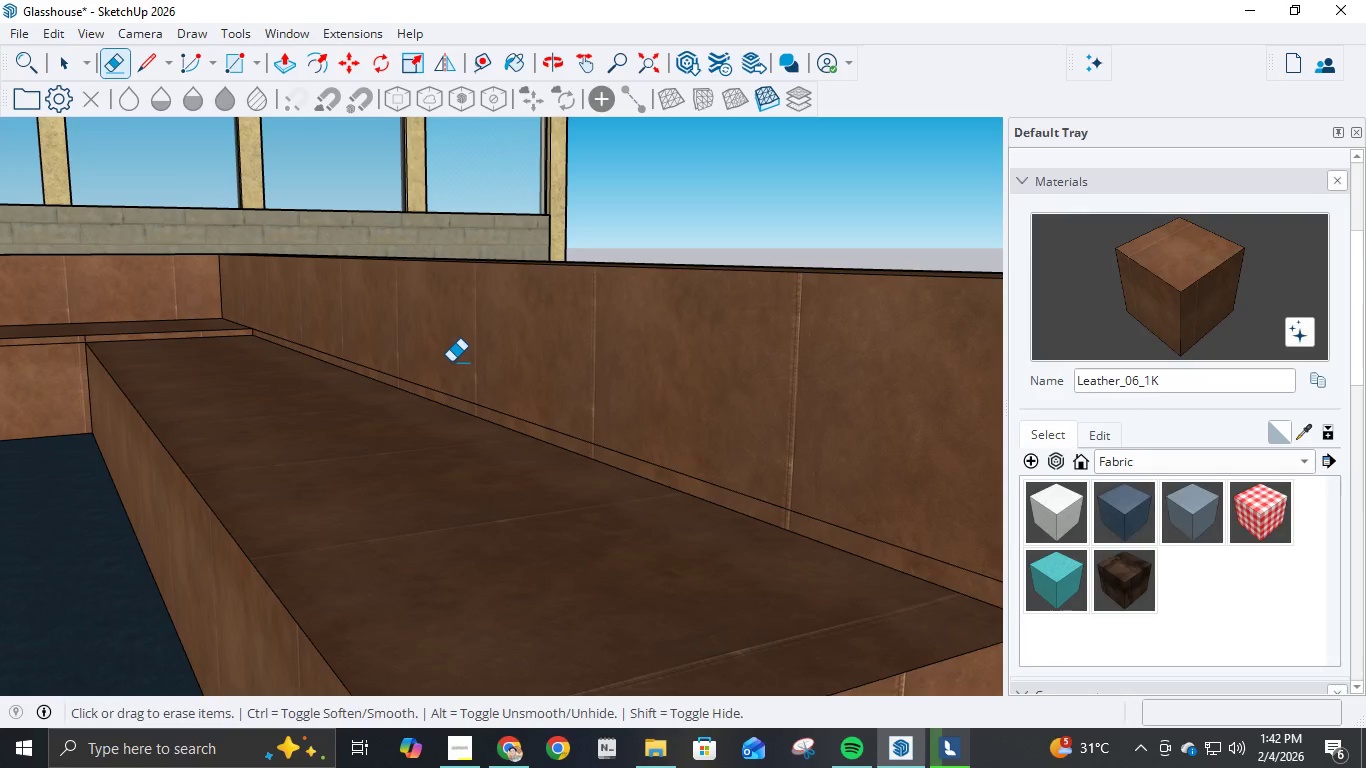 
key(P)
 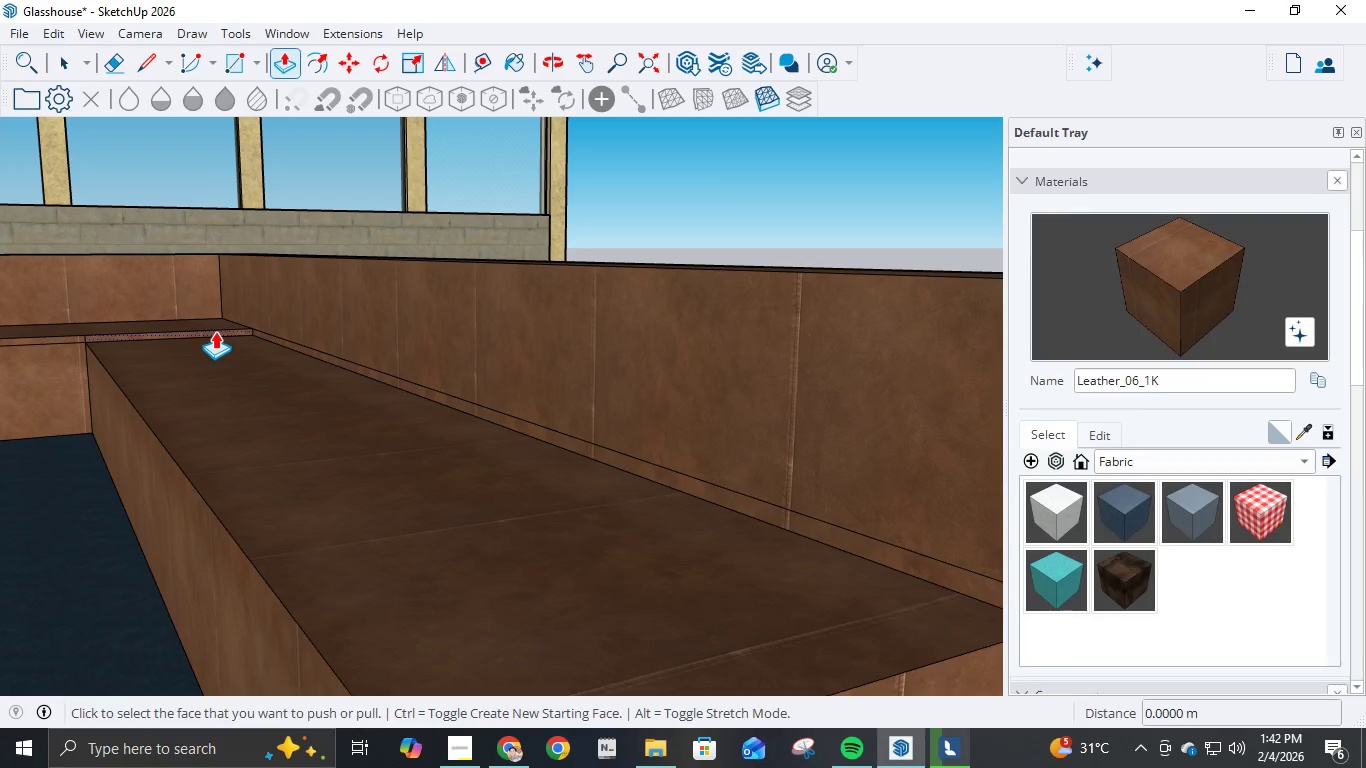 
left_click([215, 334])
 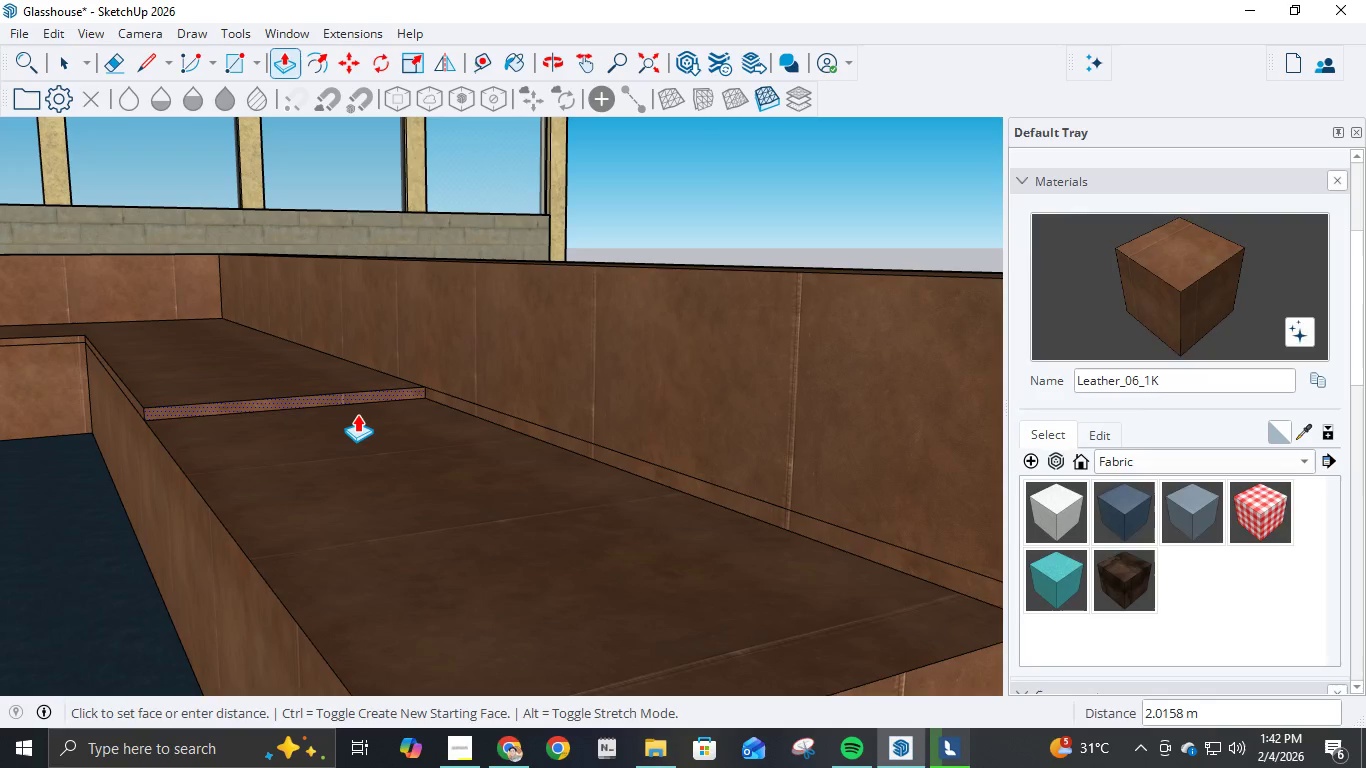 
key(Numpad3)
 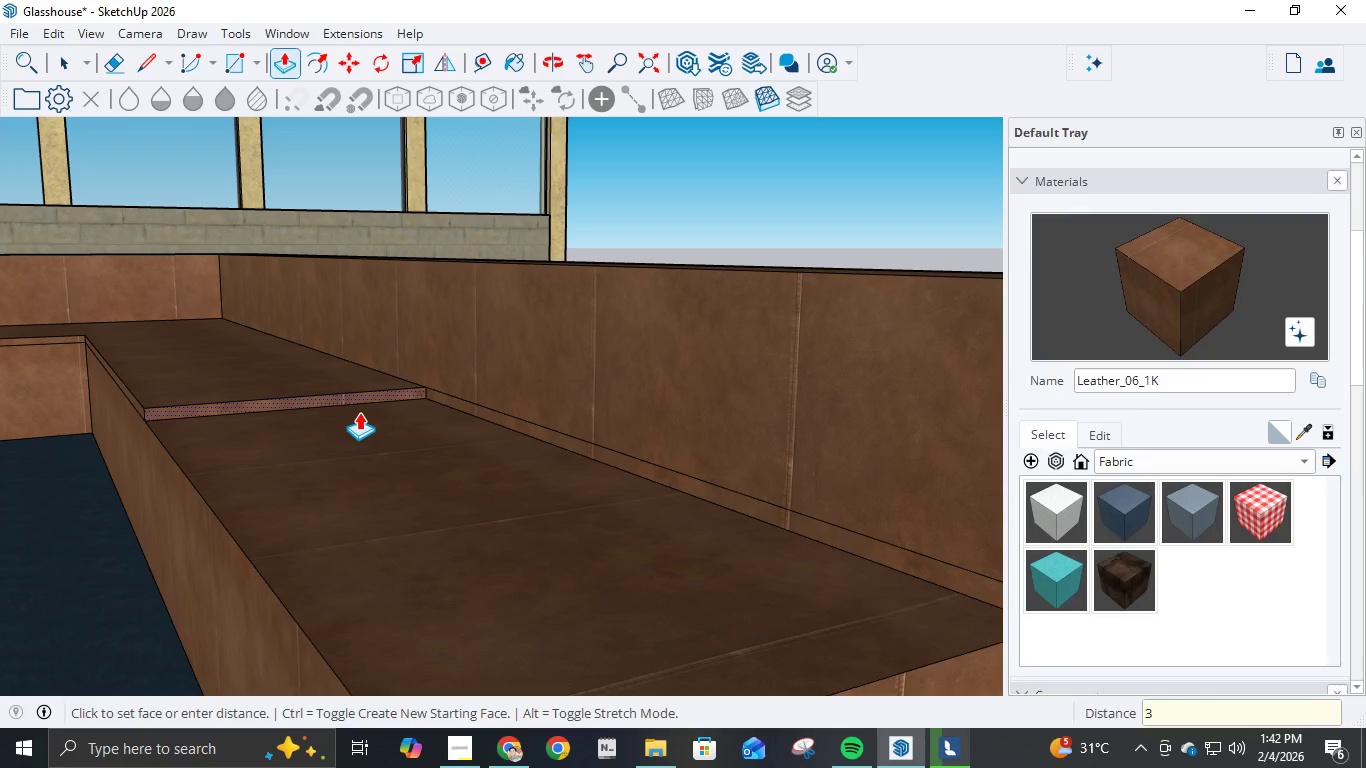 
key(NumpadDecimal)
 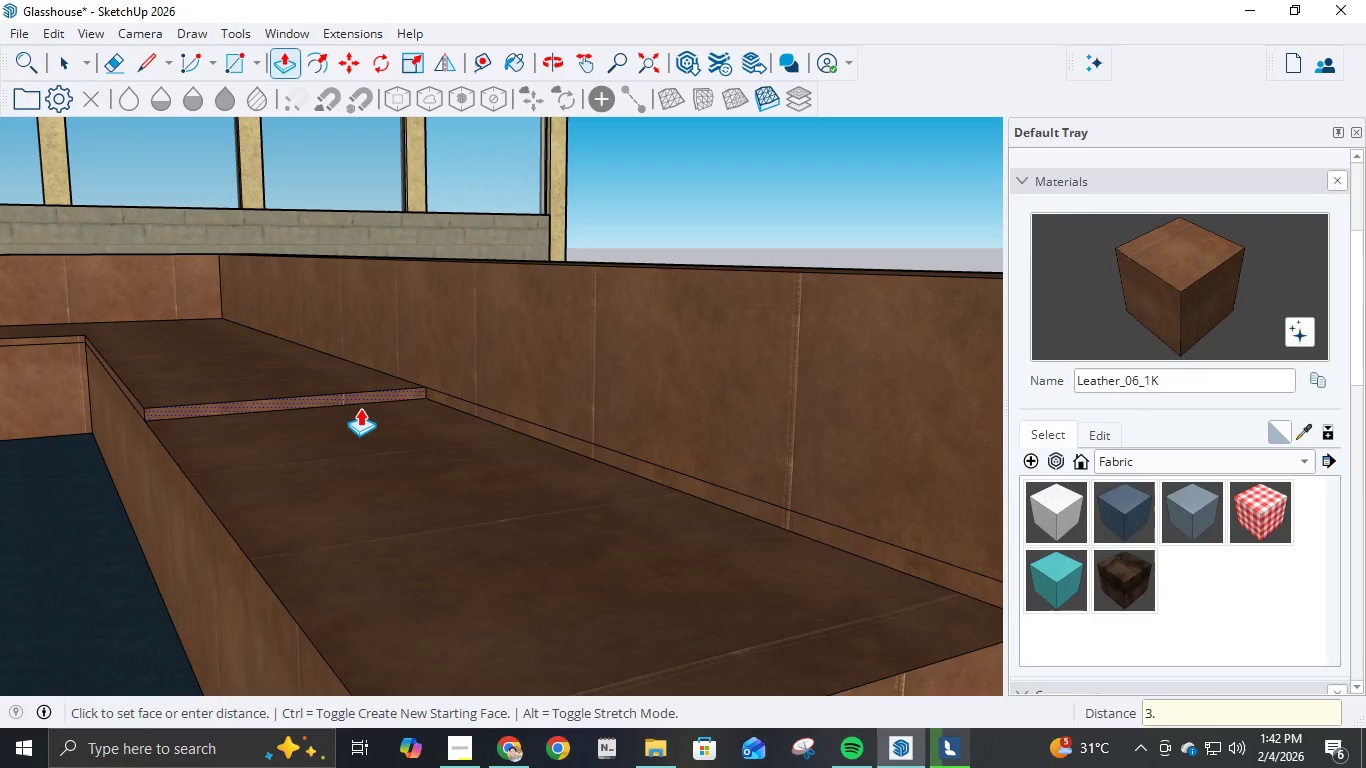 
key(Numpad7)
 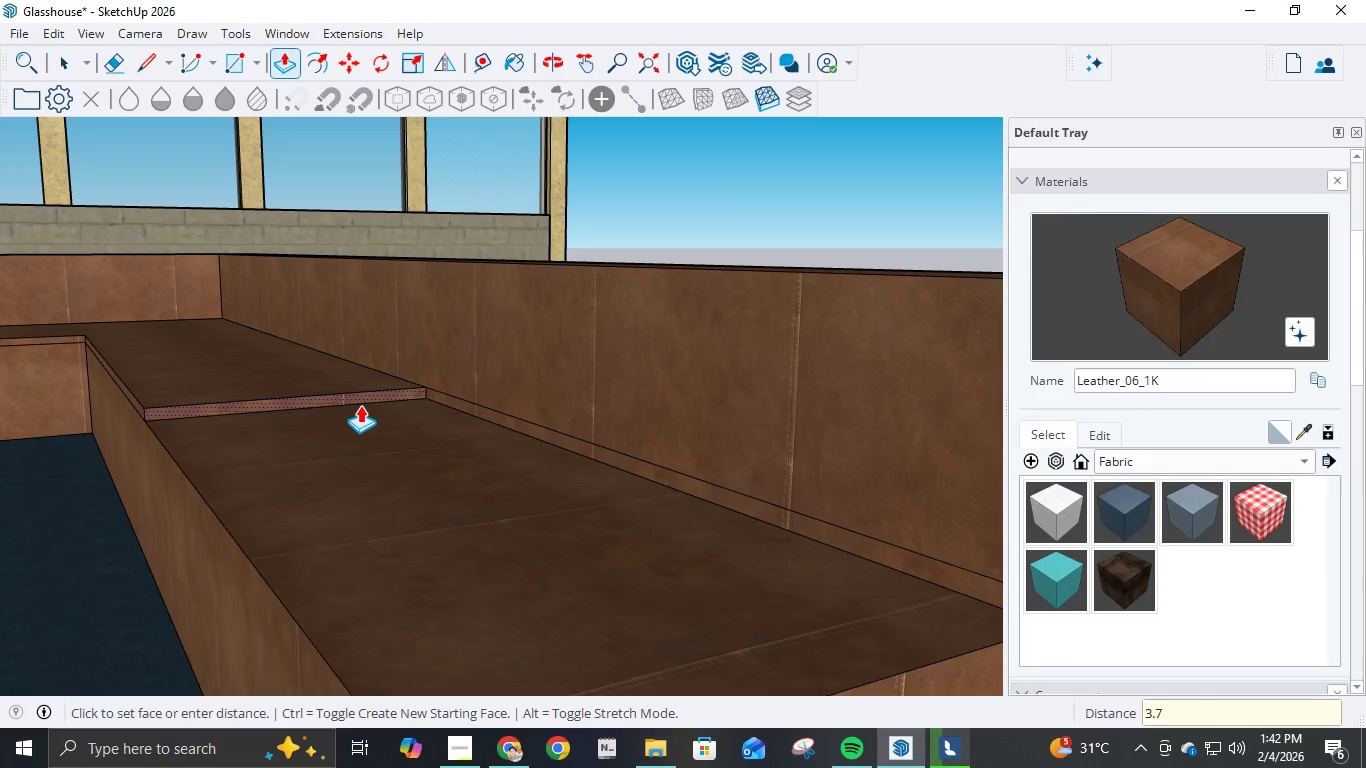 
key(NumpadEnter)
 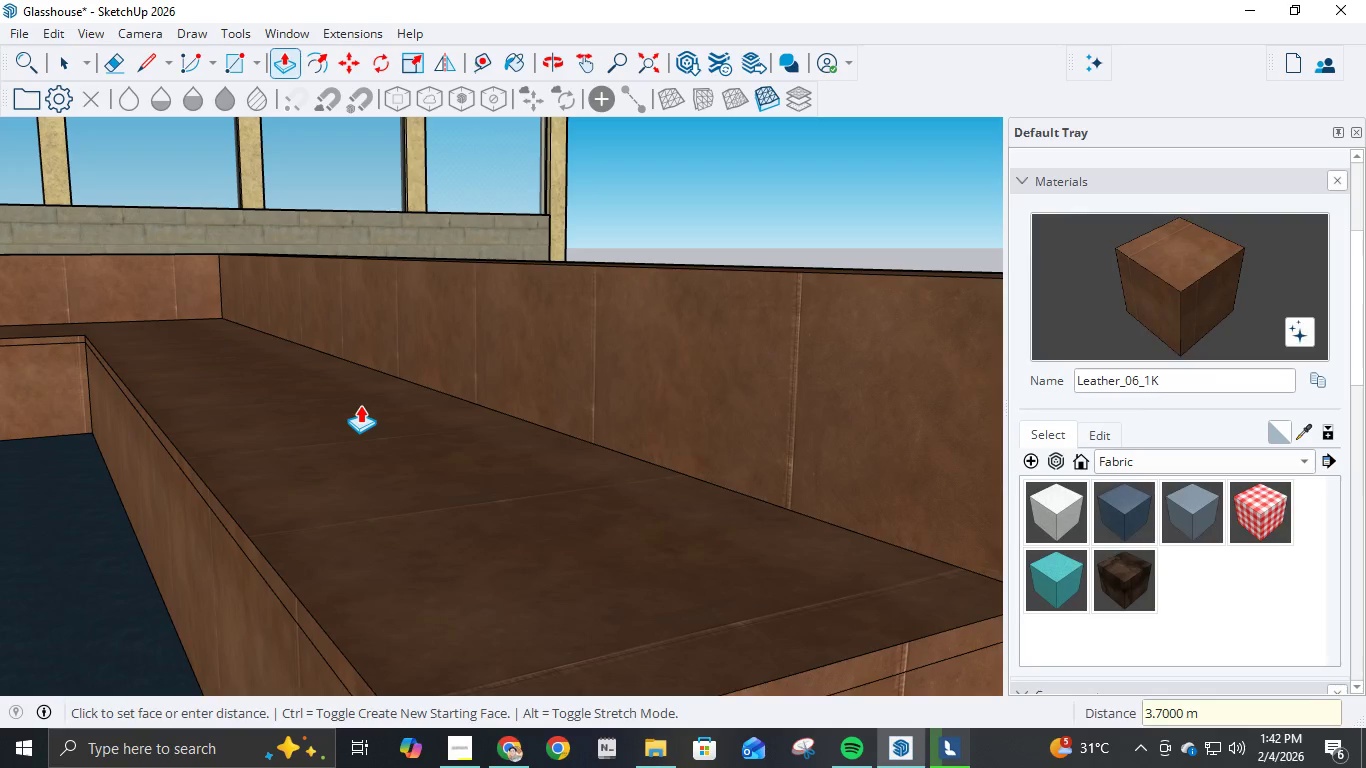 
scroll: coordinate [611, 481], scroll_direction: down, amount: 25.0
 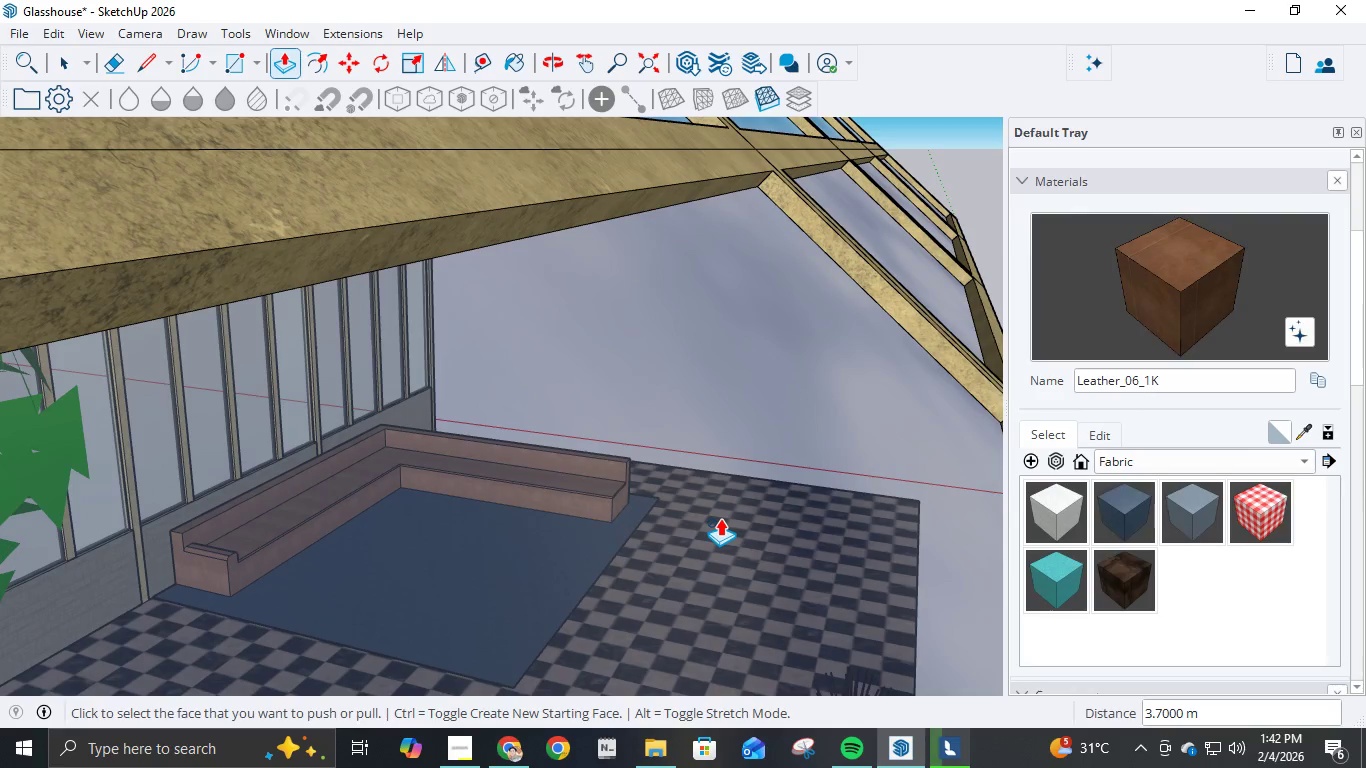 
scroll: coordinate [705, 531], scroll_direction: up, amount: 70.0
 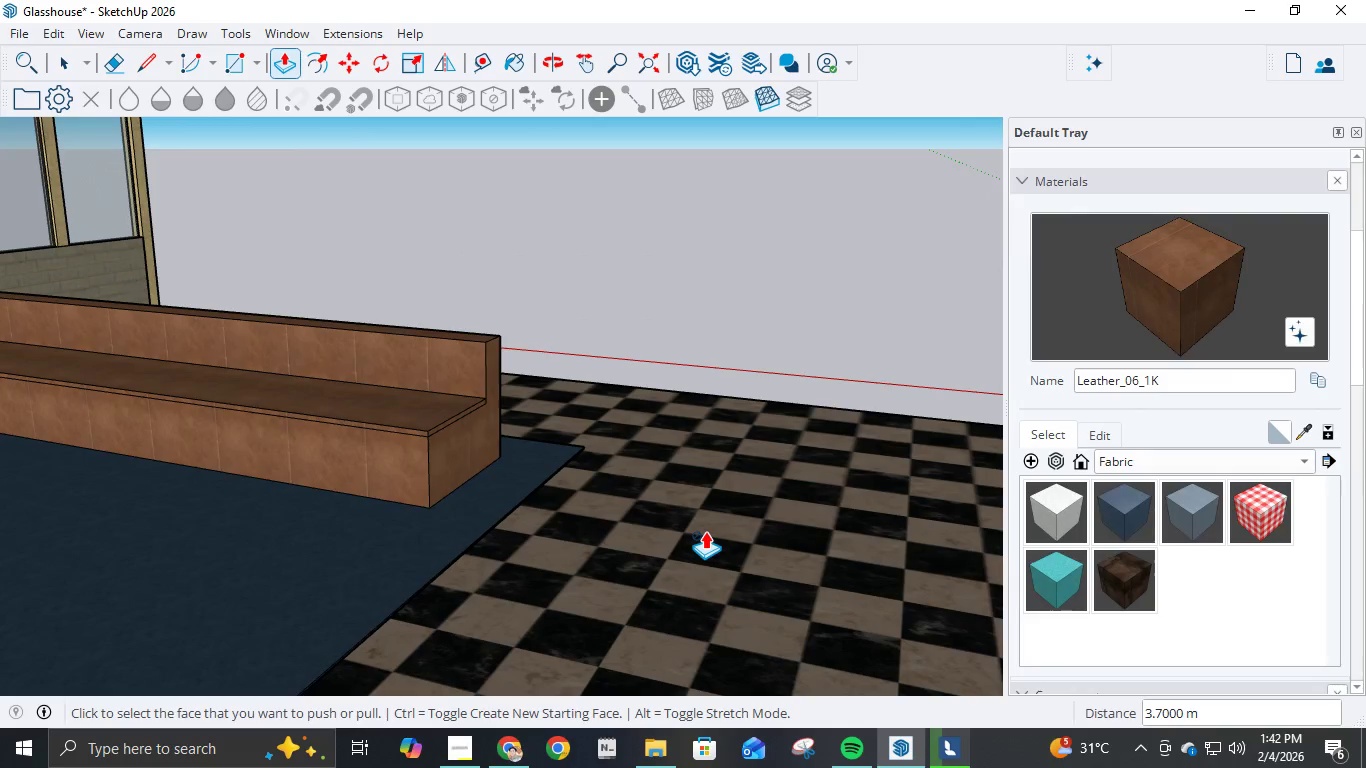 
scroll: coordinate [661, 502], scroll_direction: down, amount: 4.0
 